 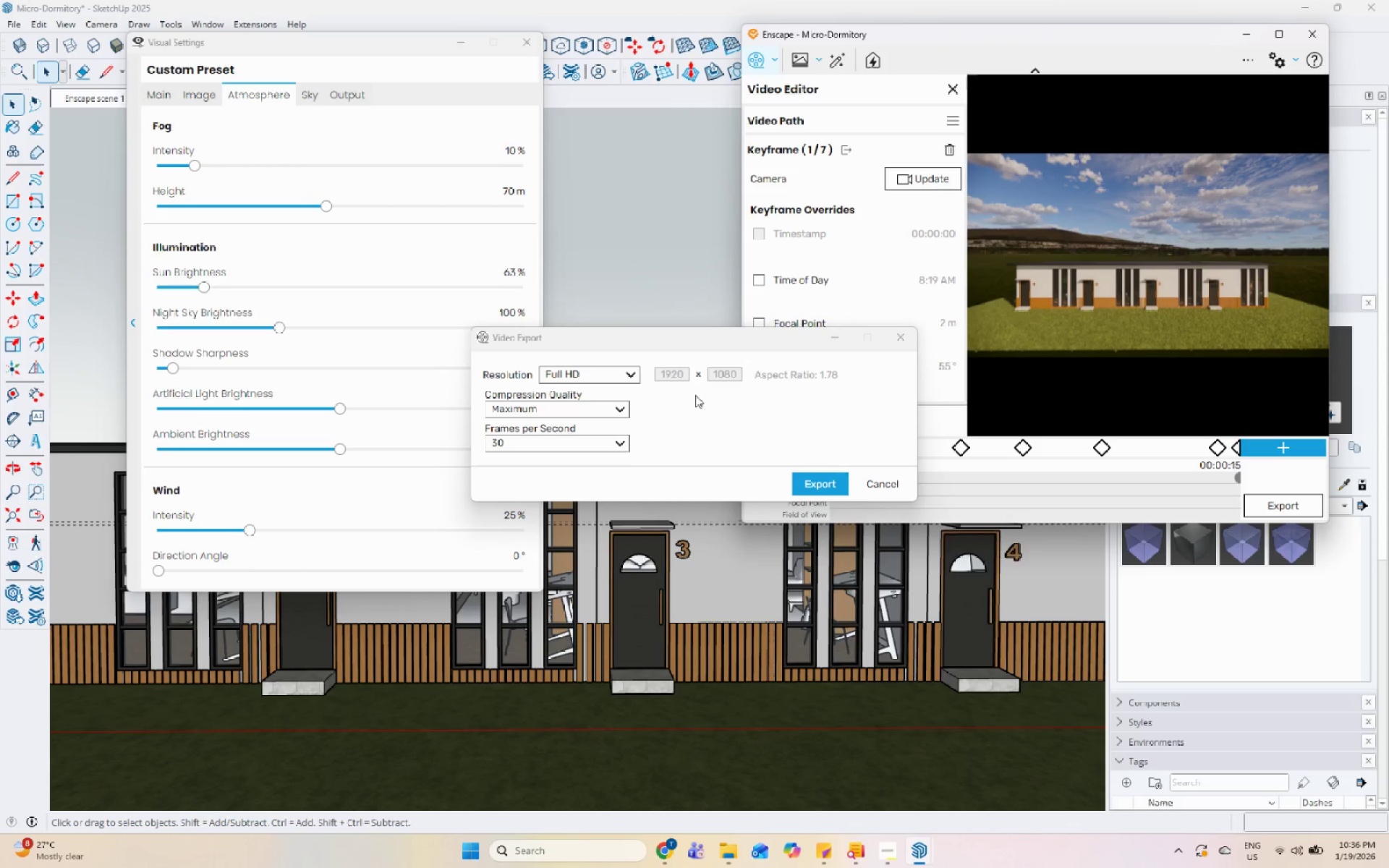 
left_click([817, 484])
 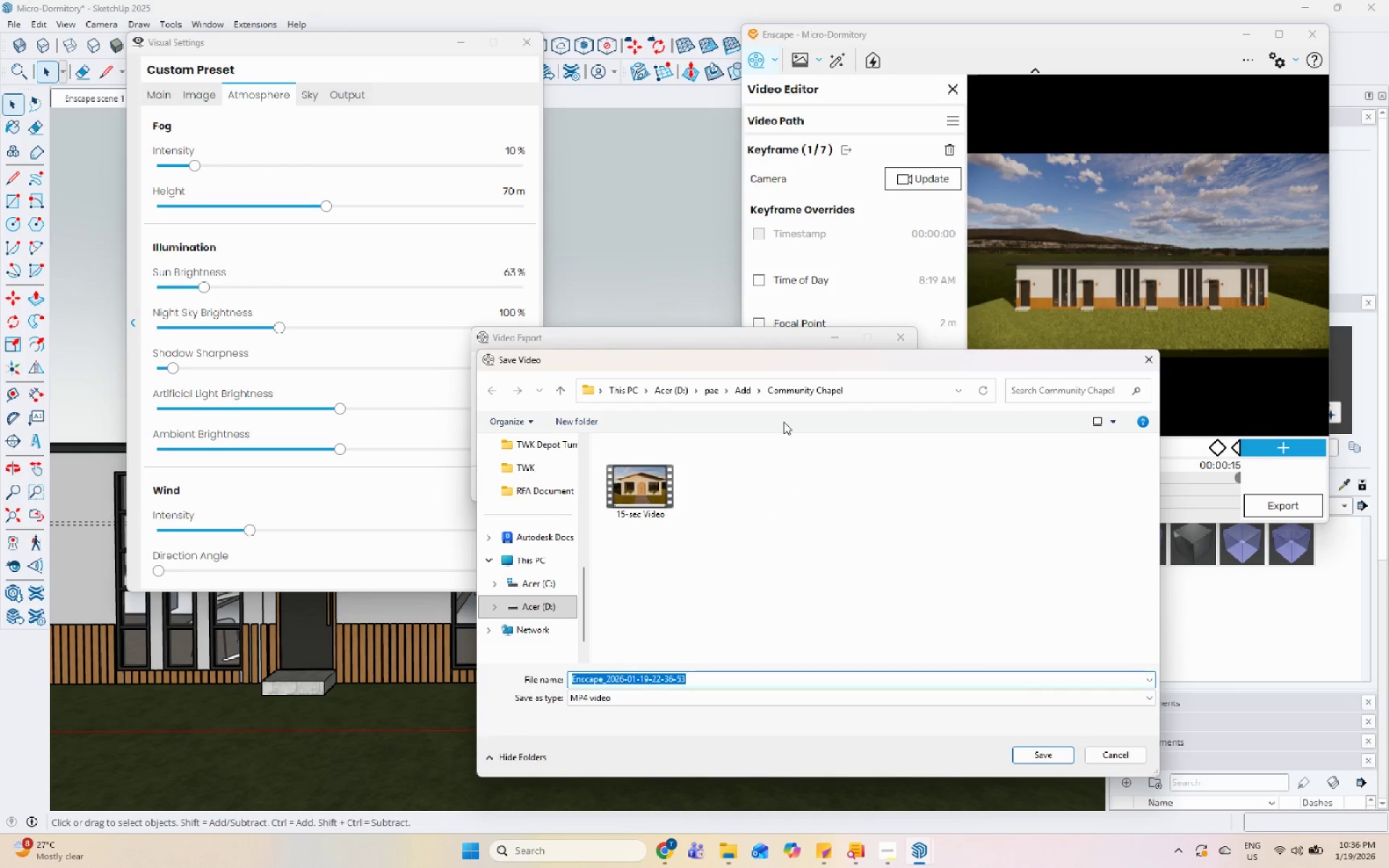 
left_click([742, 390])
 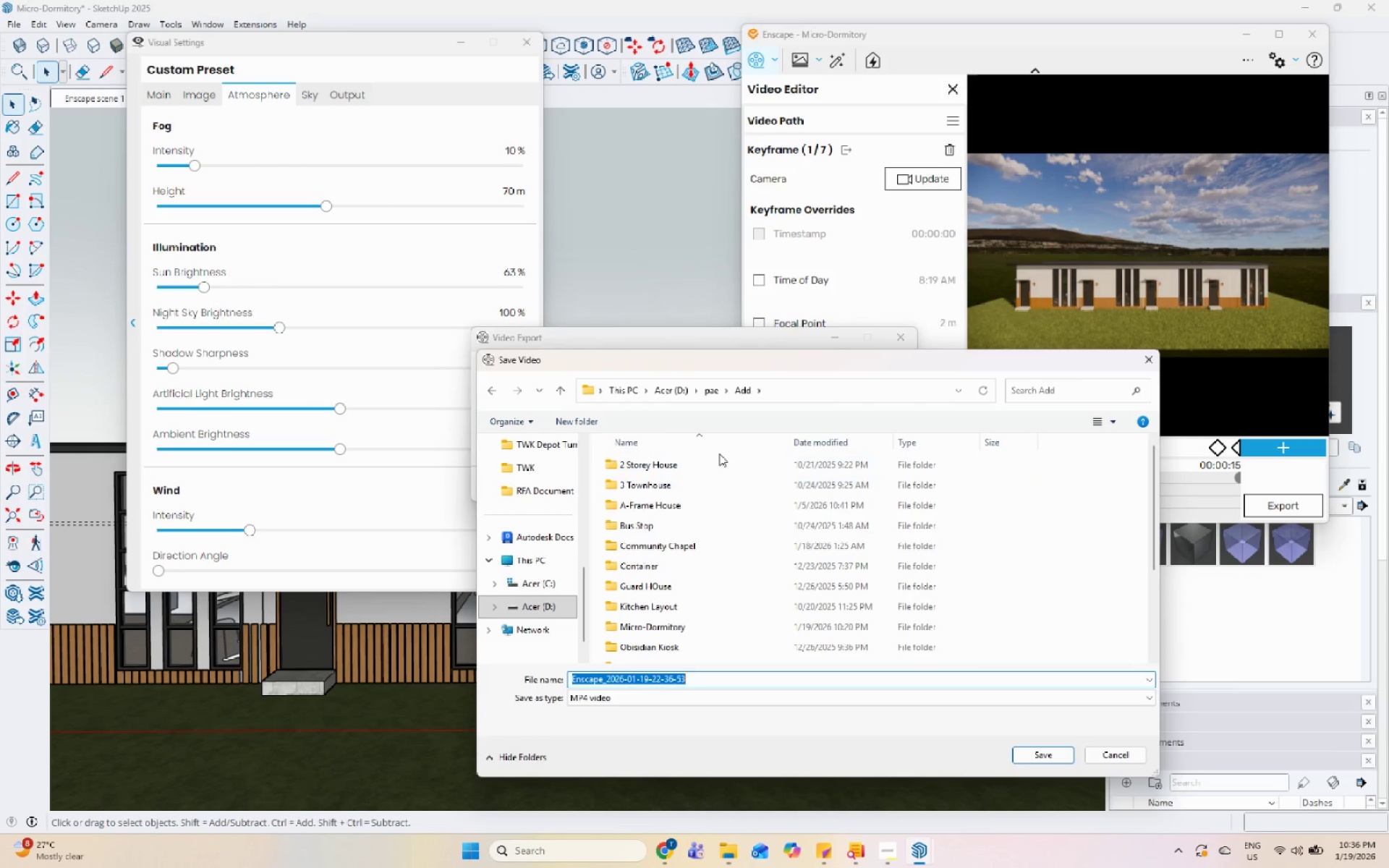 
scroll: coordinate [712, 498], scroll_direction: down, amount: 6.0
 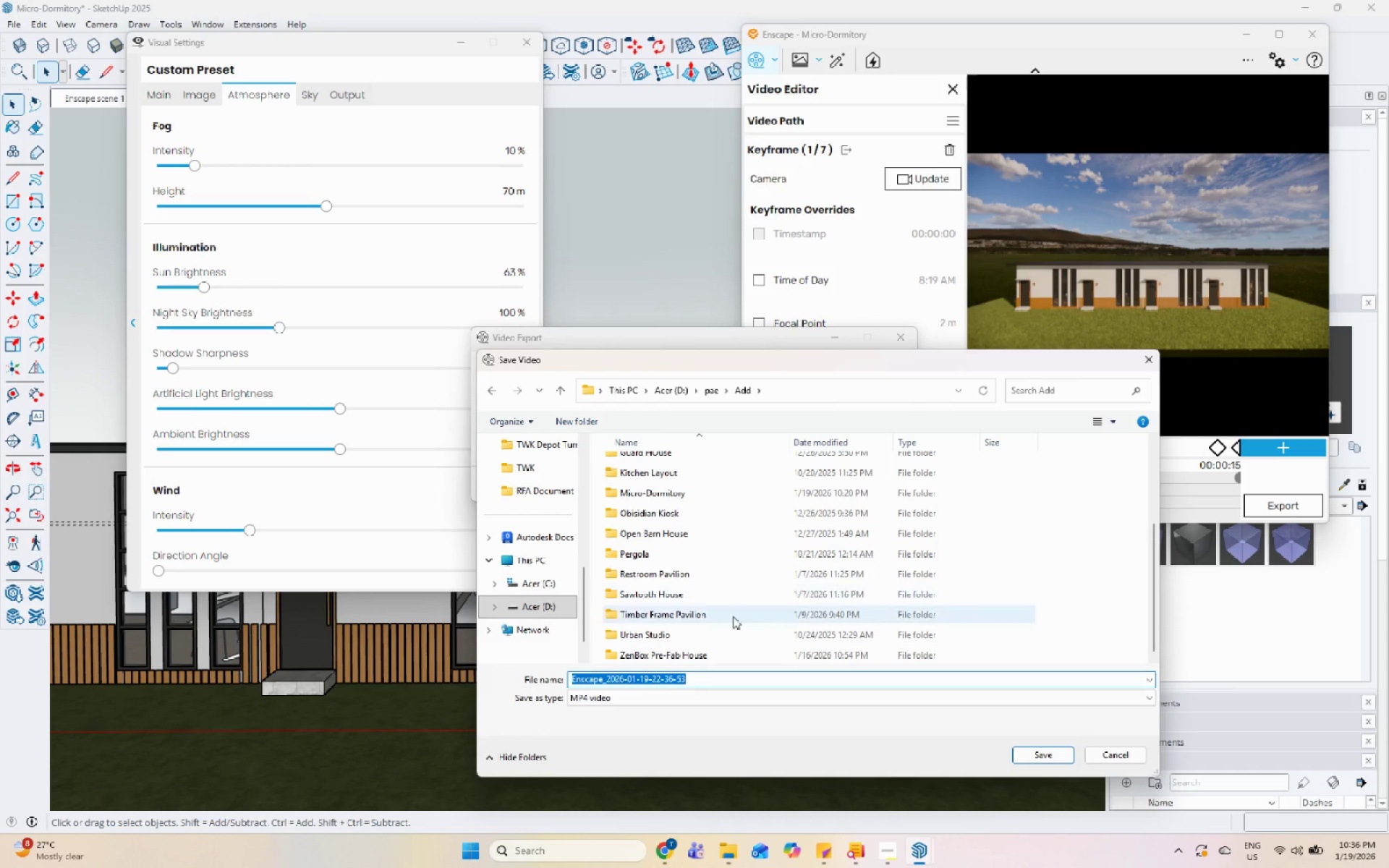 
scroll: coordinate [727, 636], scroll_direction: up, amount: 4.0
 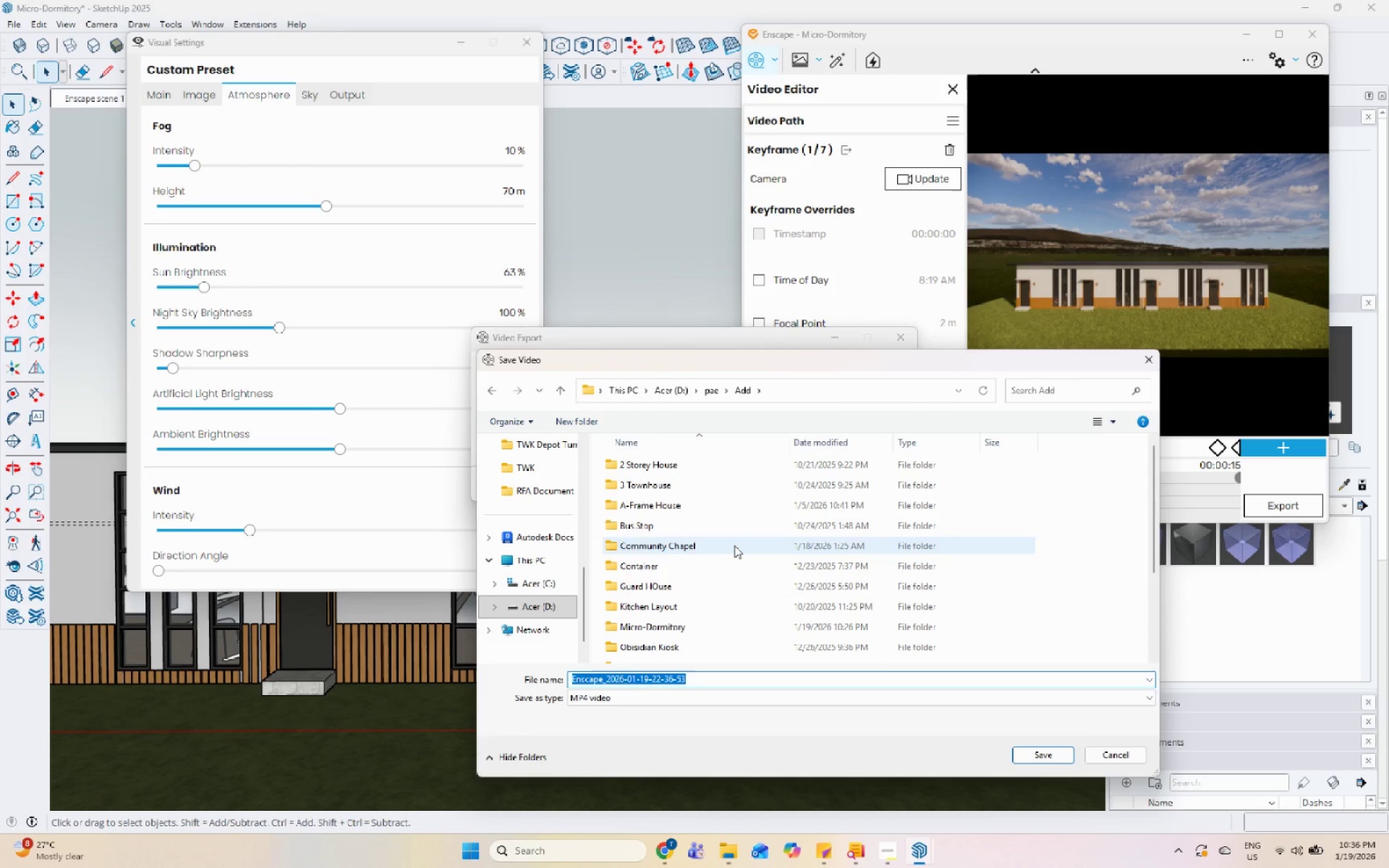 
scroll: coordinate [734, 545], scroll_direction: down, amount: 1.0
 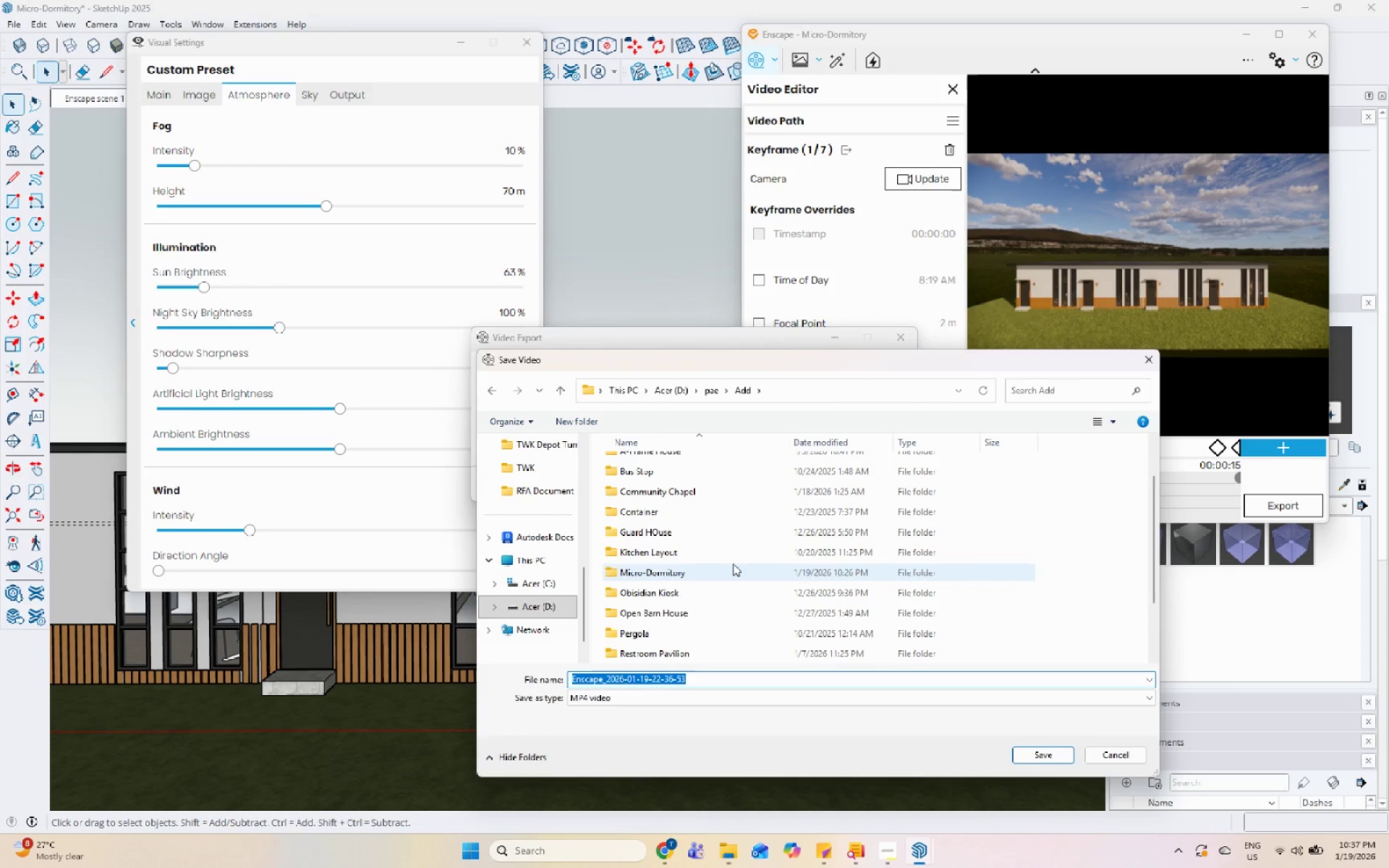 
double_click([733, 563])
 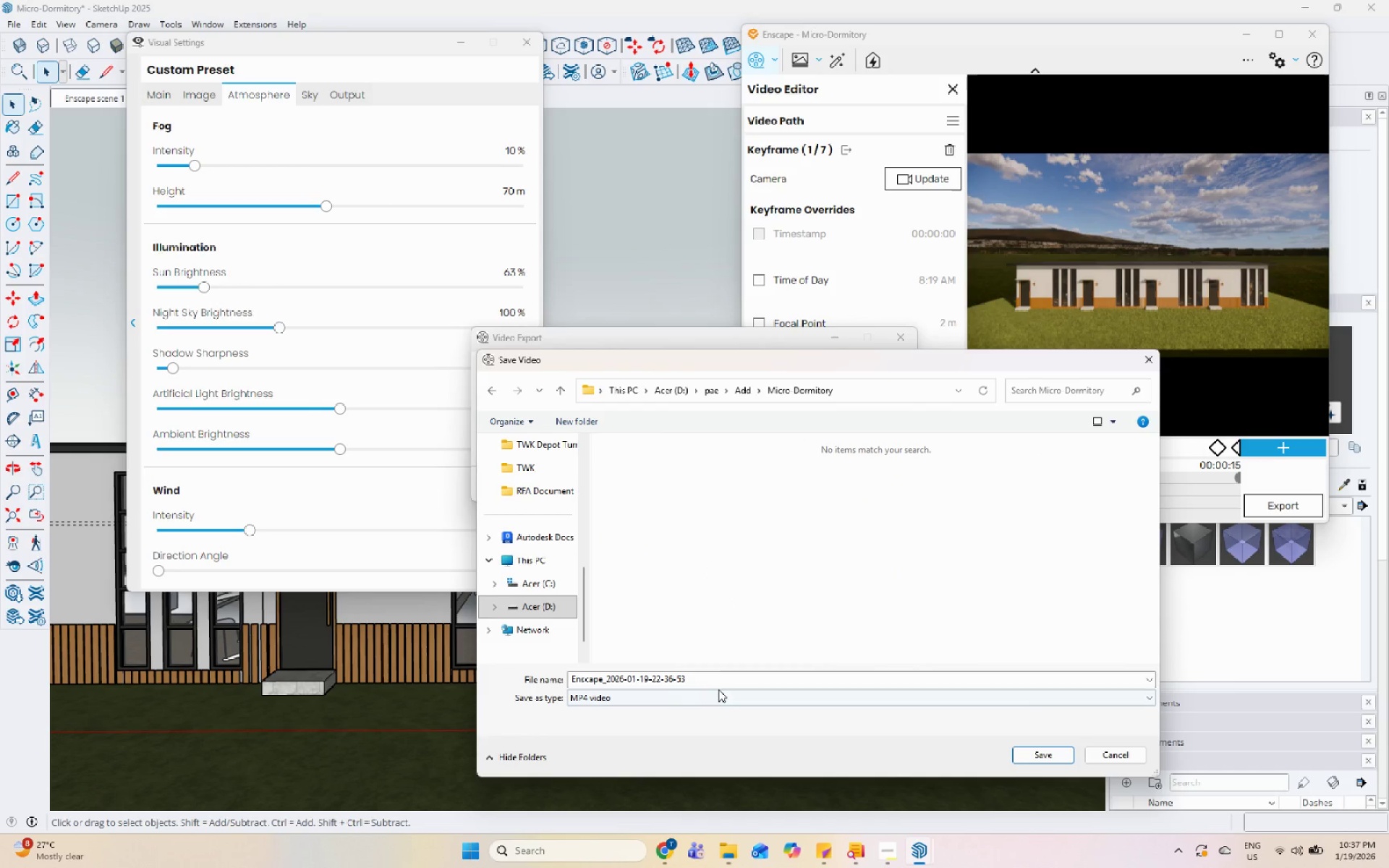 
left_click([721, 671])
 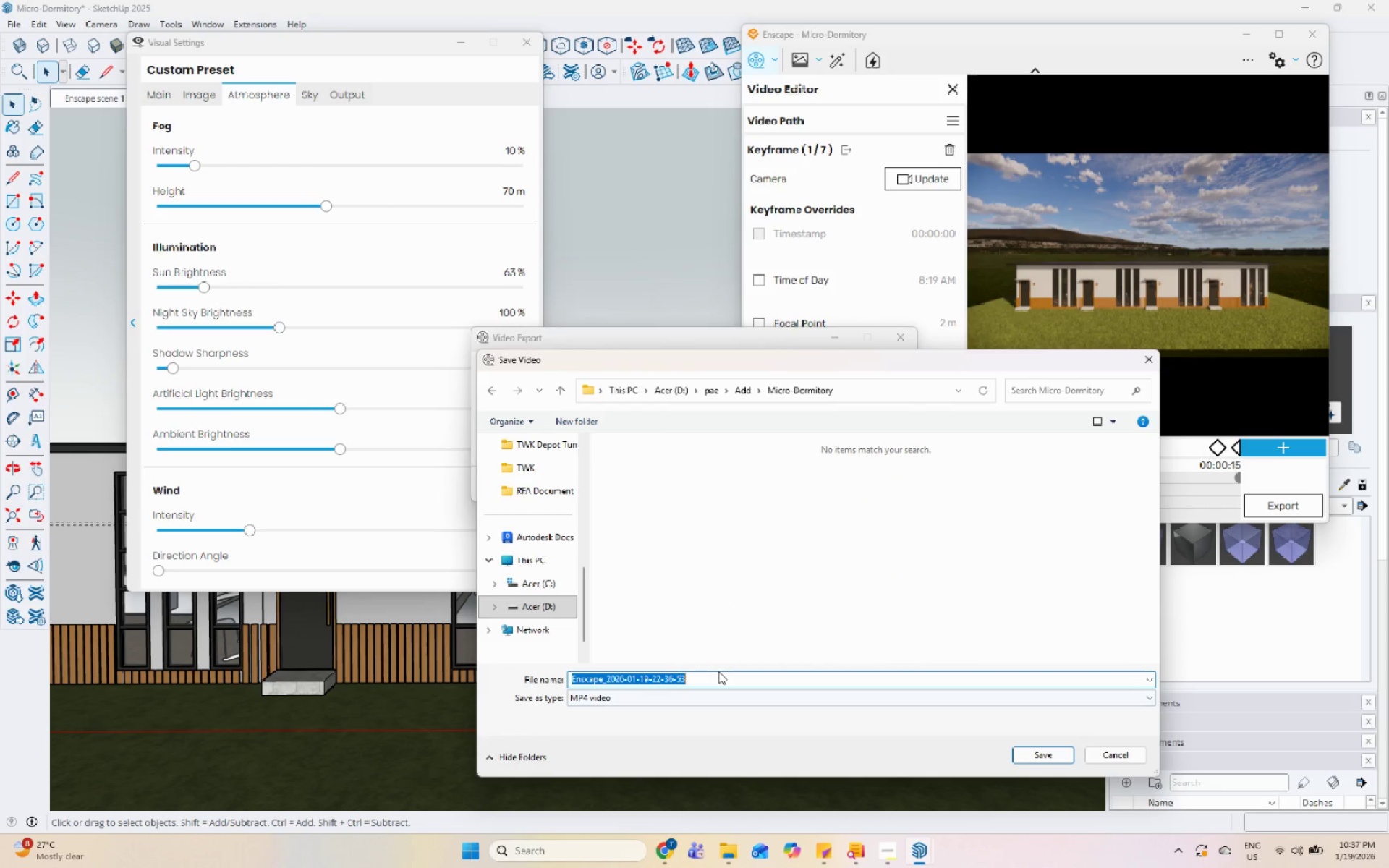 
type(15-Second Video)
 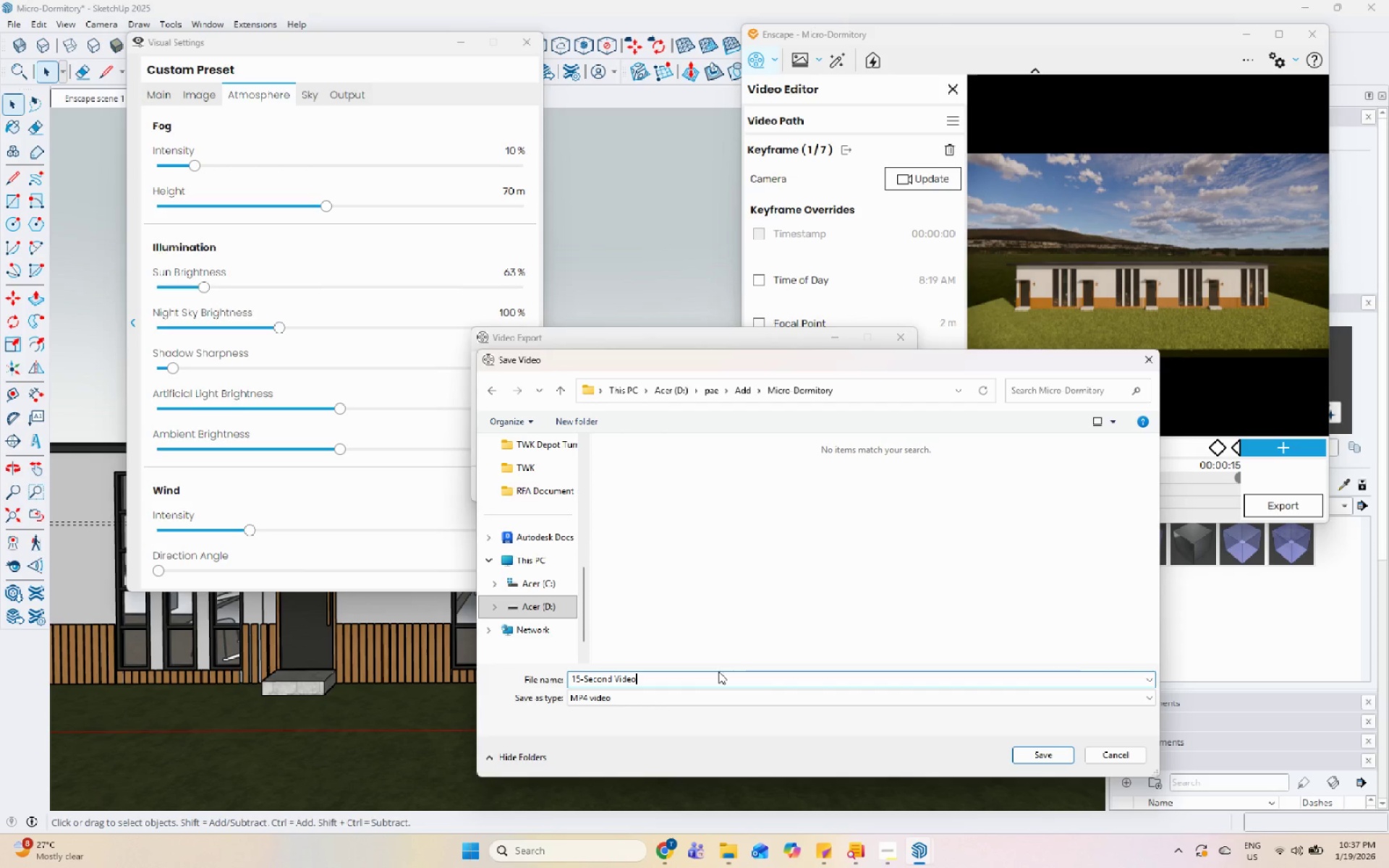 
key(Enter)
 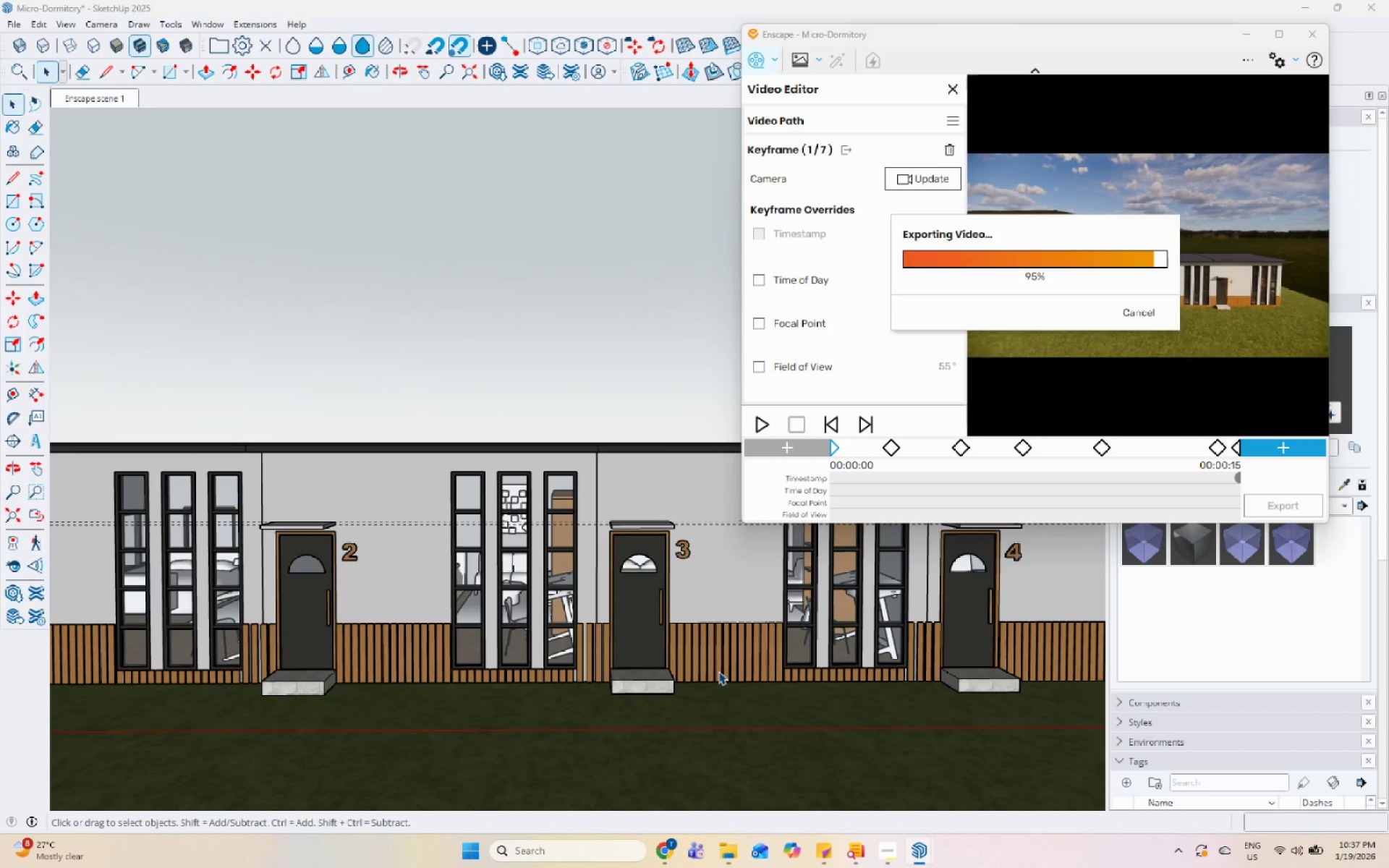 
wait(40.66)
 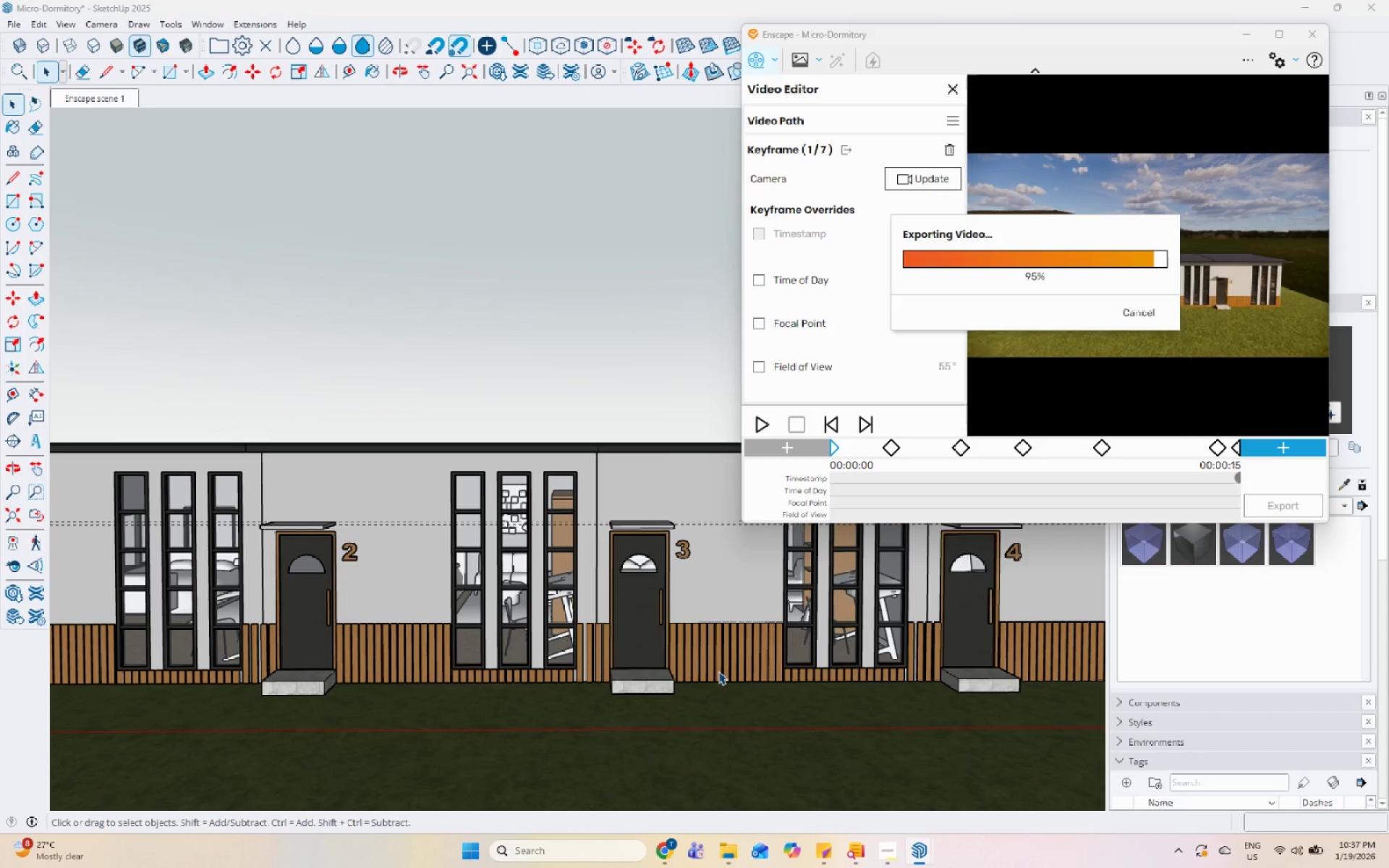 
left_click([532, 35])
 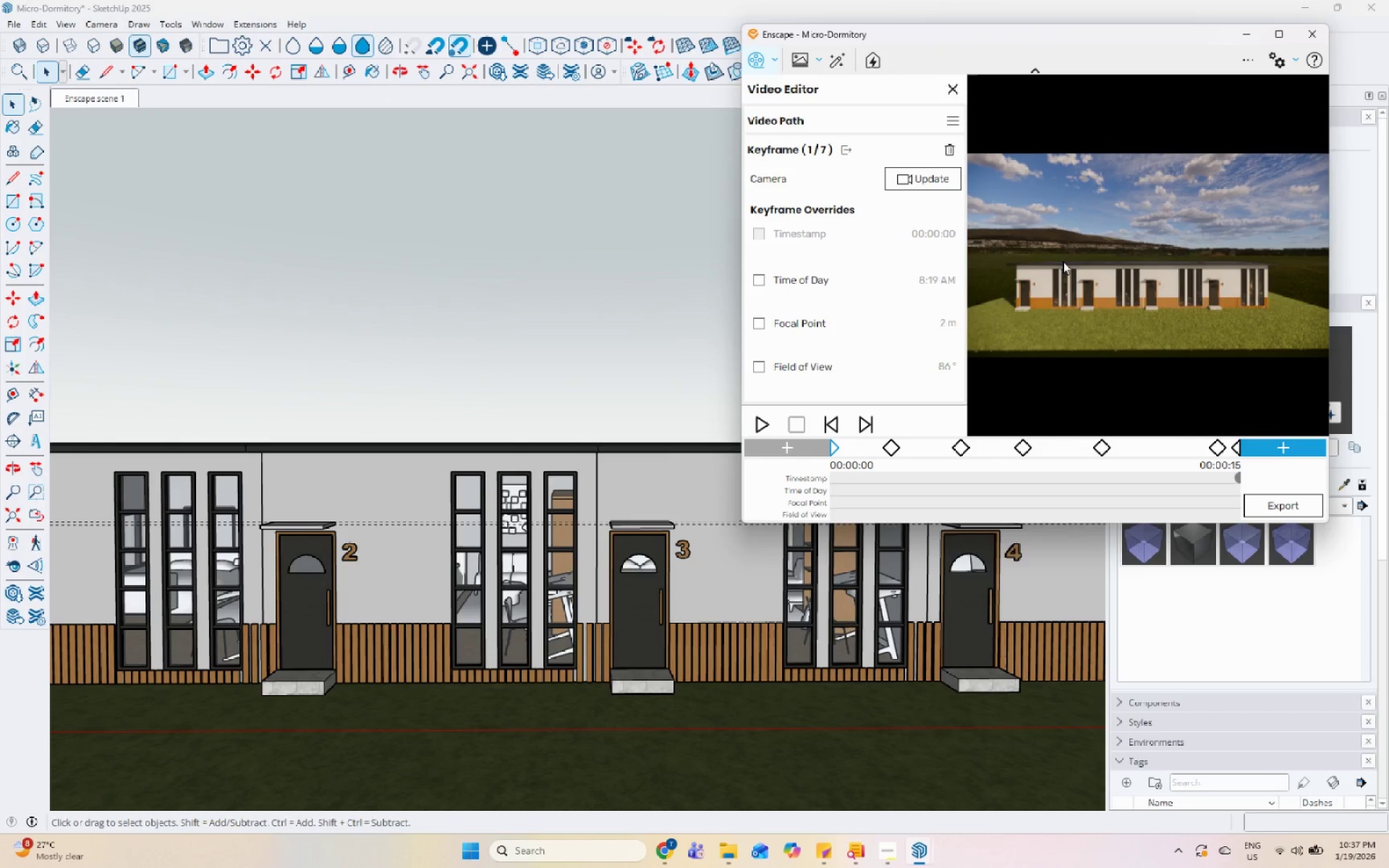 
left_click([1063, 261])
 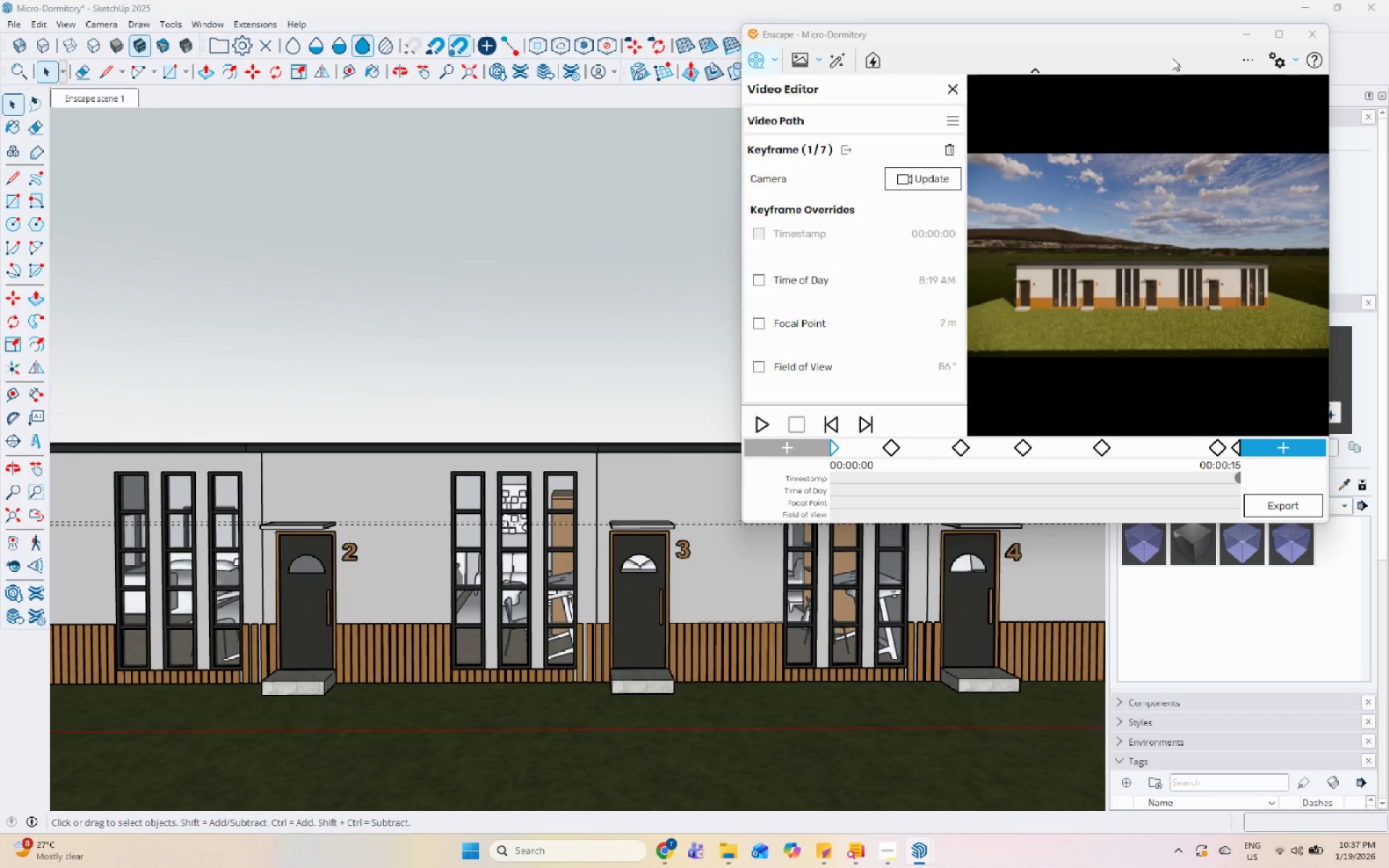 
key(Control+S)
 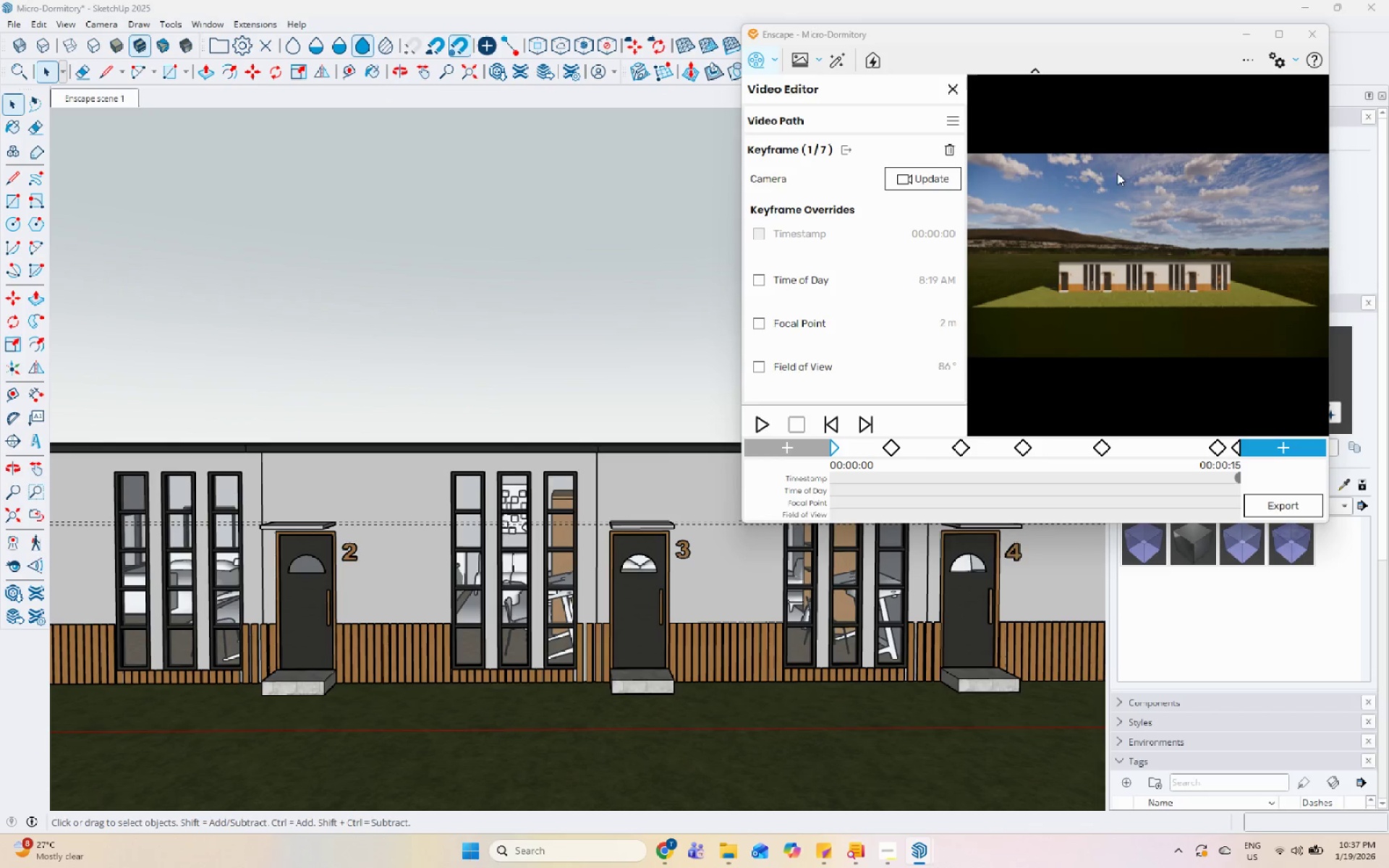 
left_click([1116, 178])
 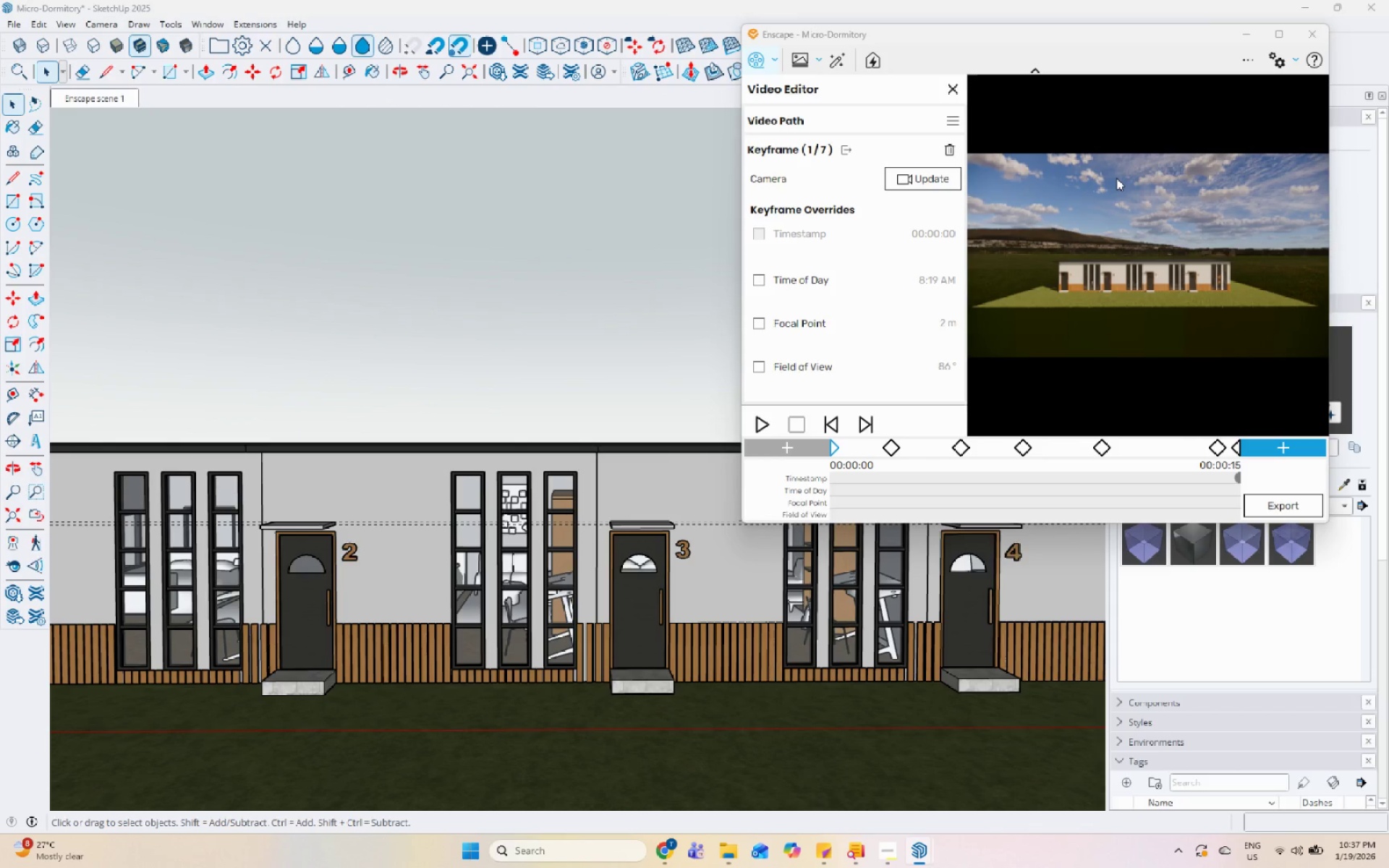 
key(Control+S)
 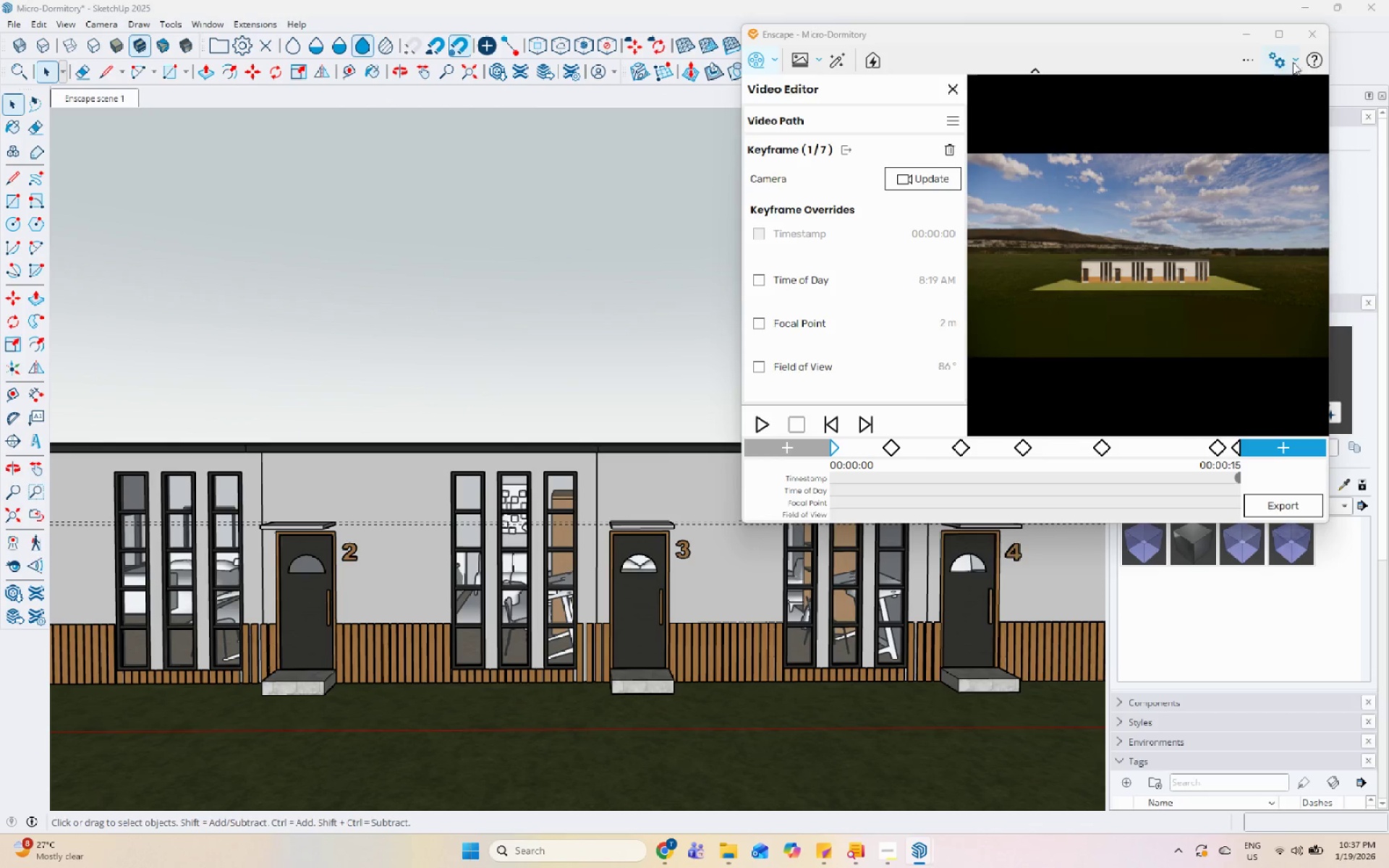 
left_click([1312, 28])
 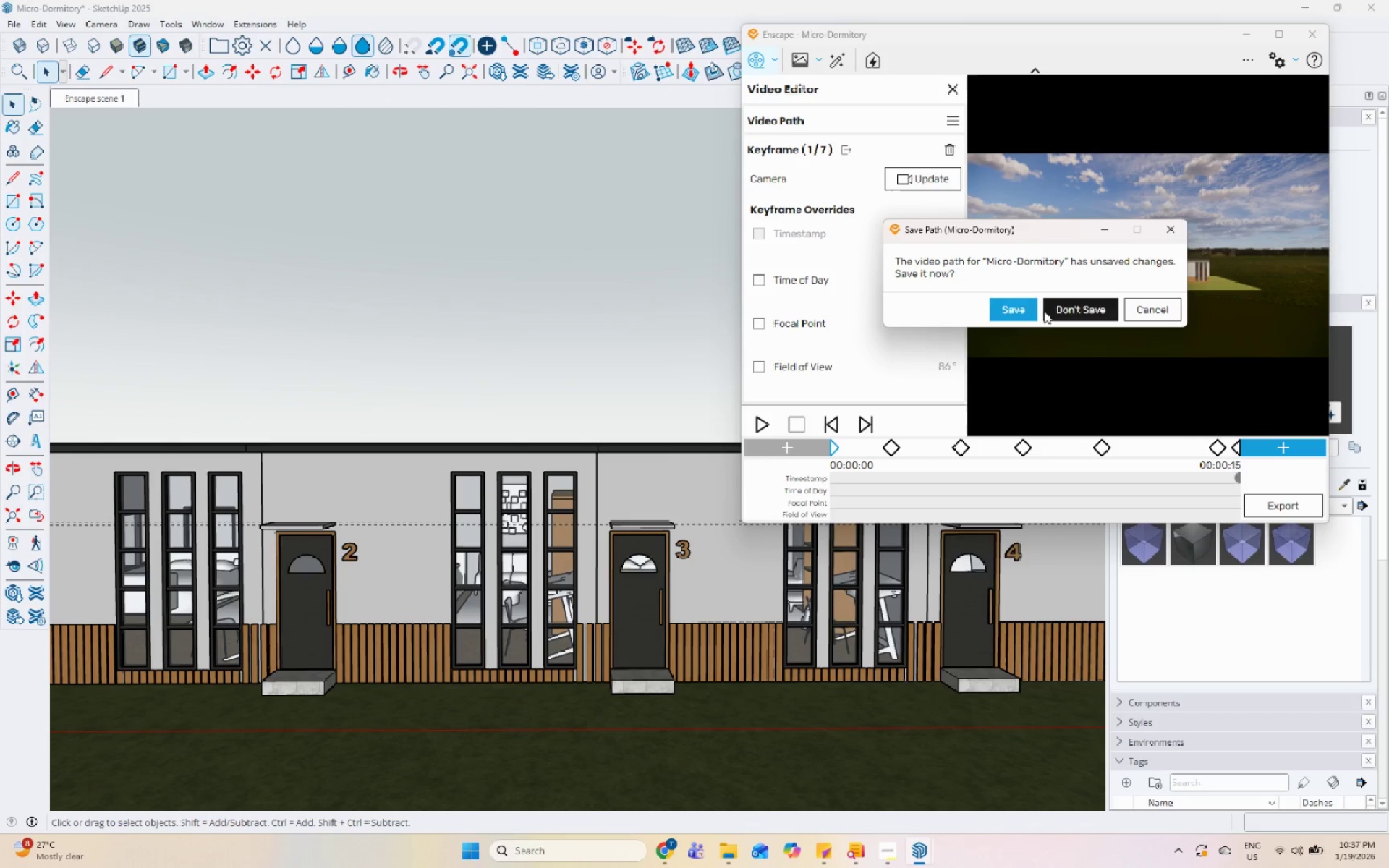 
left_click([1035, 312])
 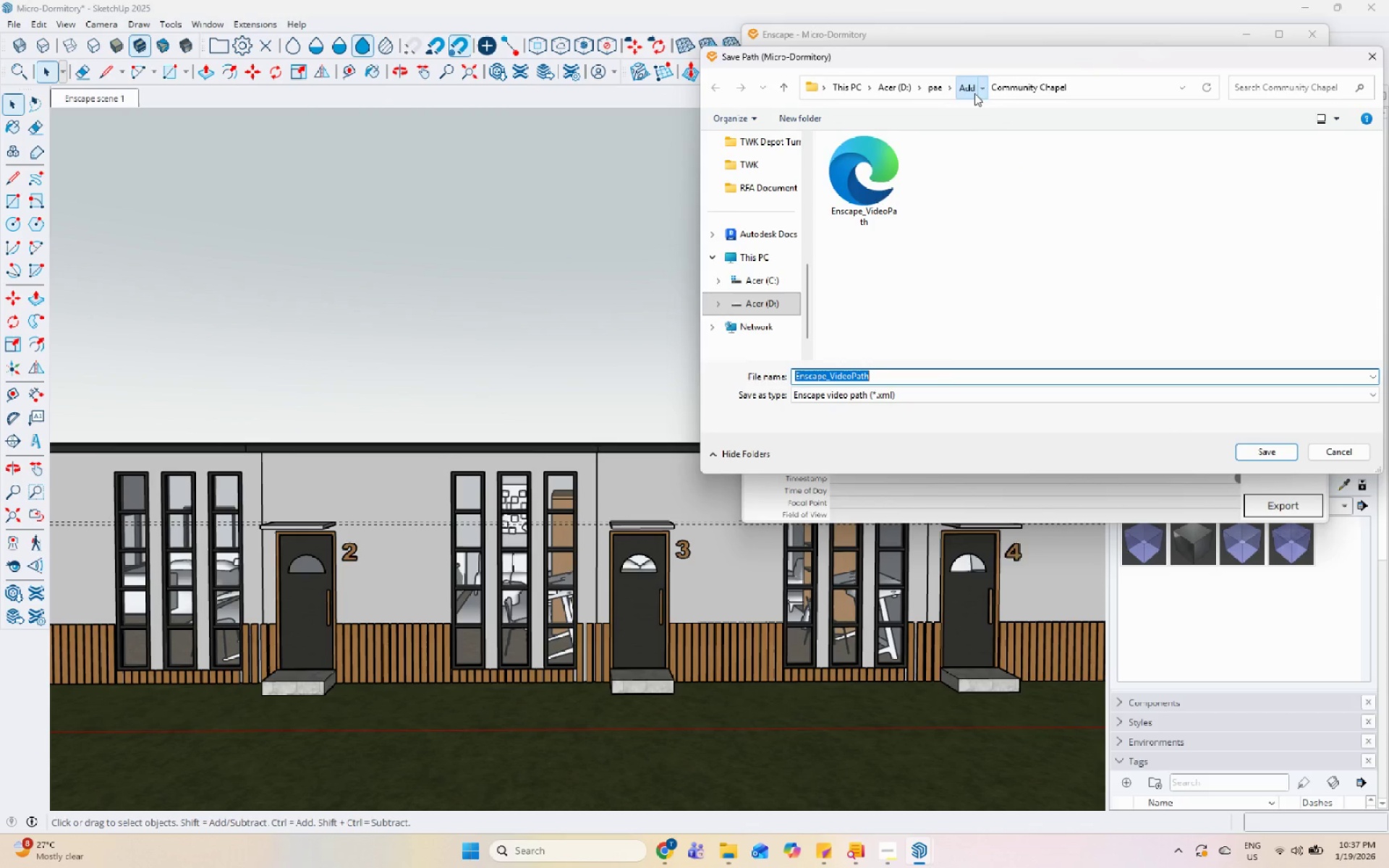 
scroll: coordinate [894, 308], scroll_direction: down, amount: 1.0
 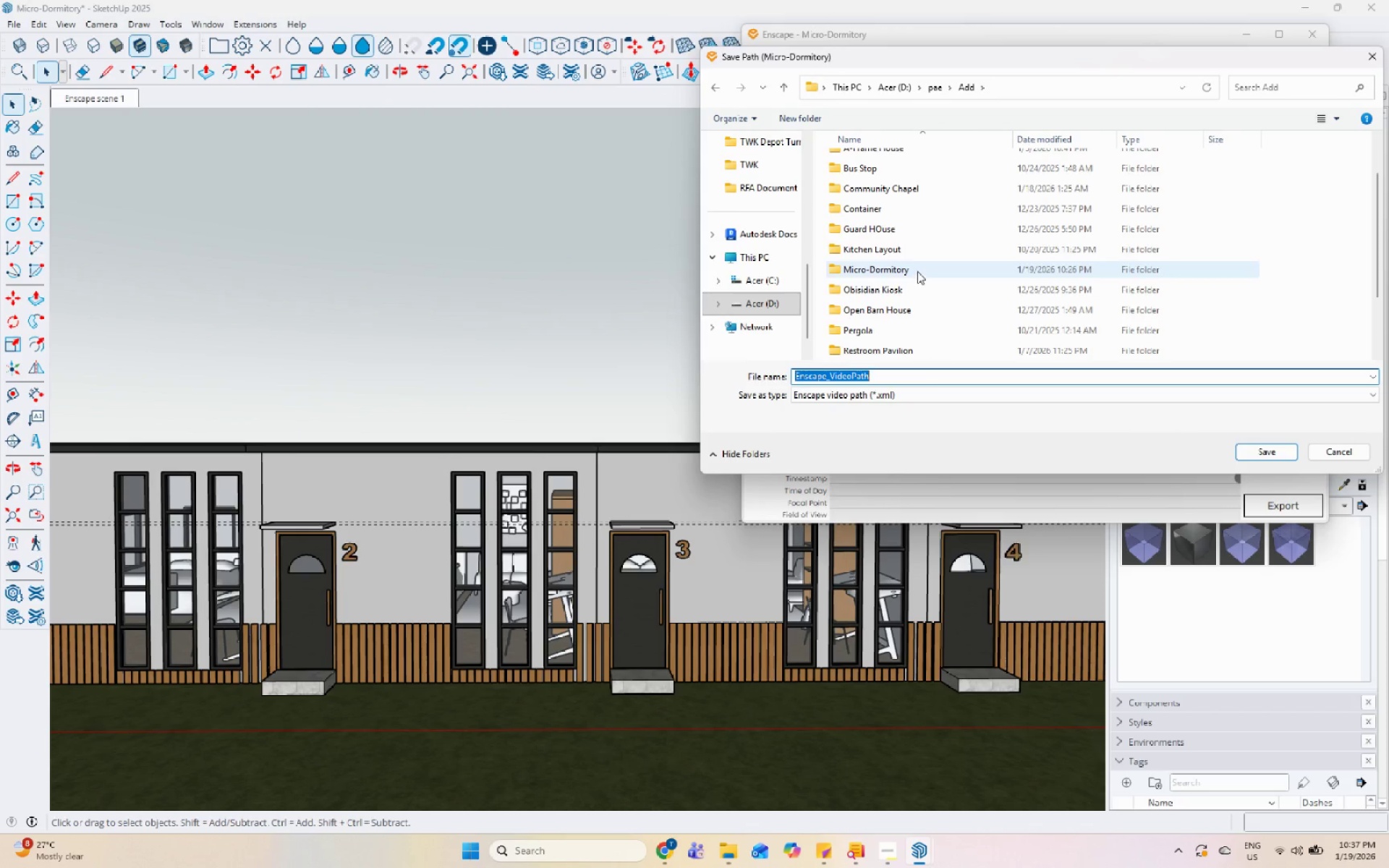 
double_click([917, 271])
 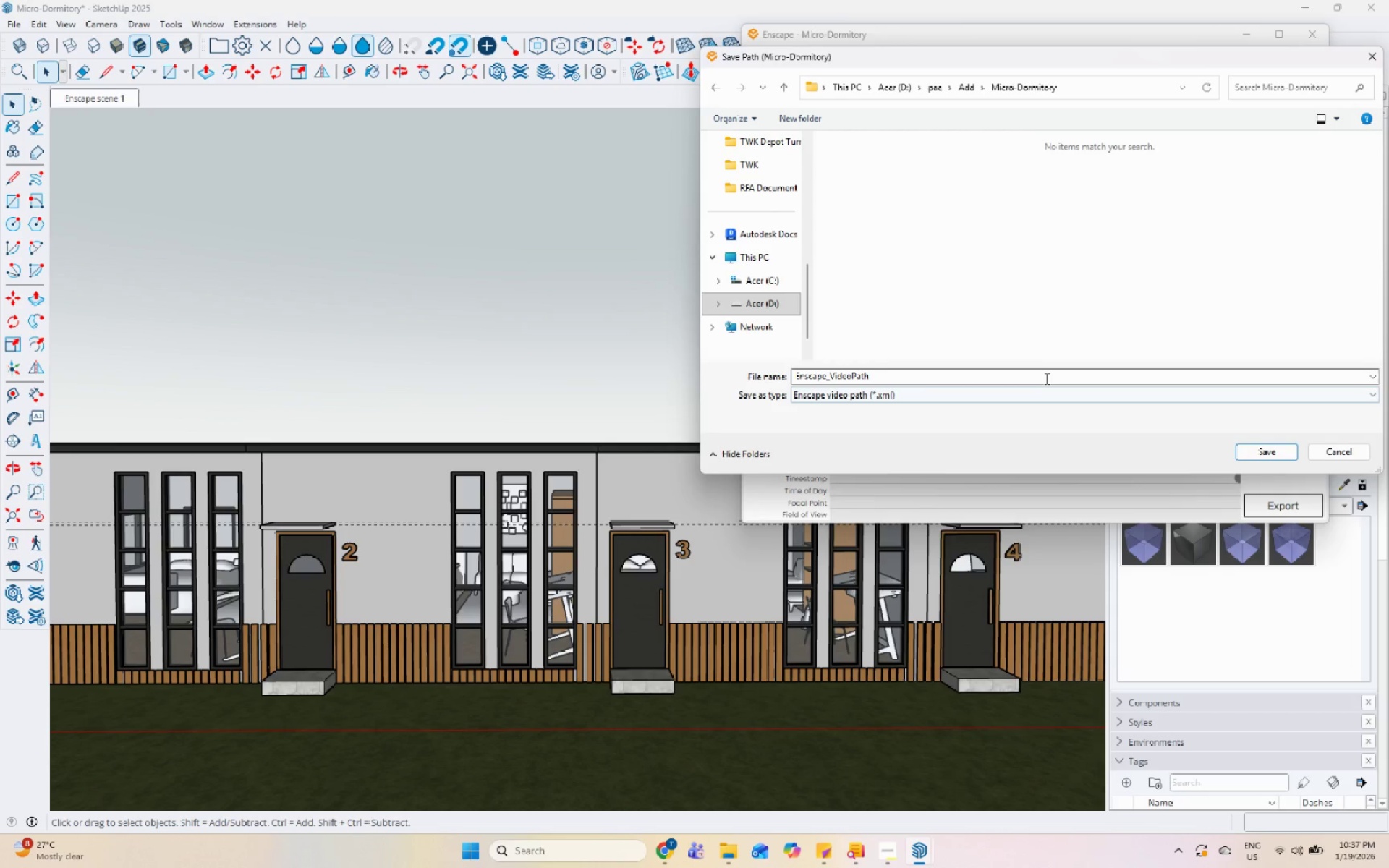 
double_click([1014, 373])
 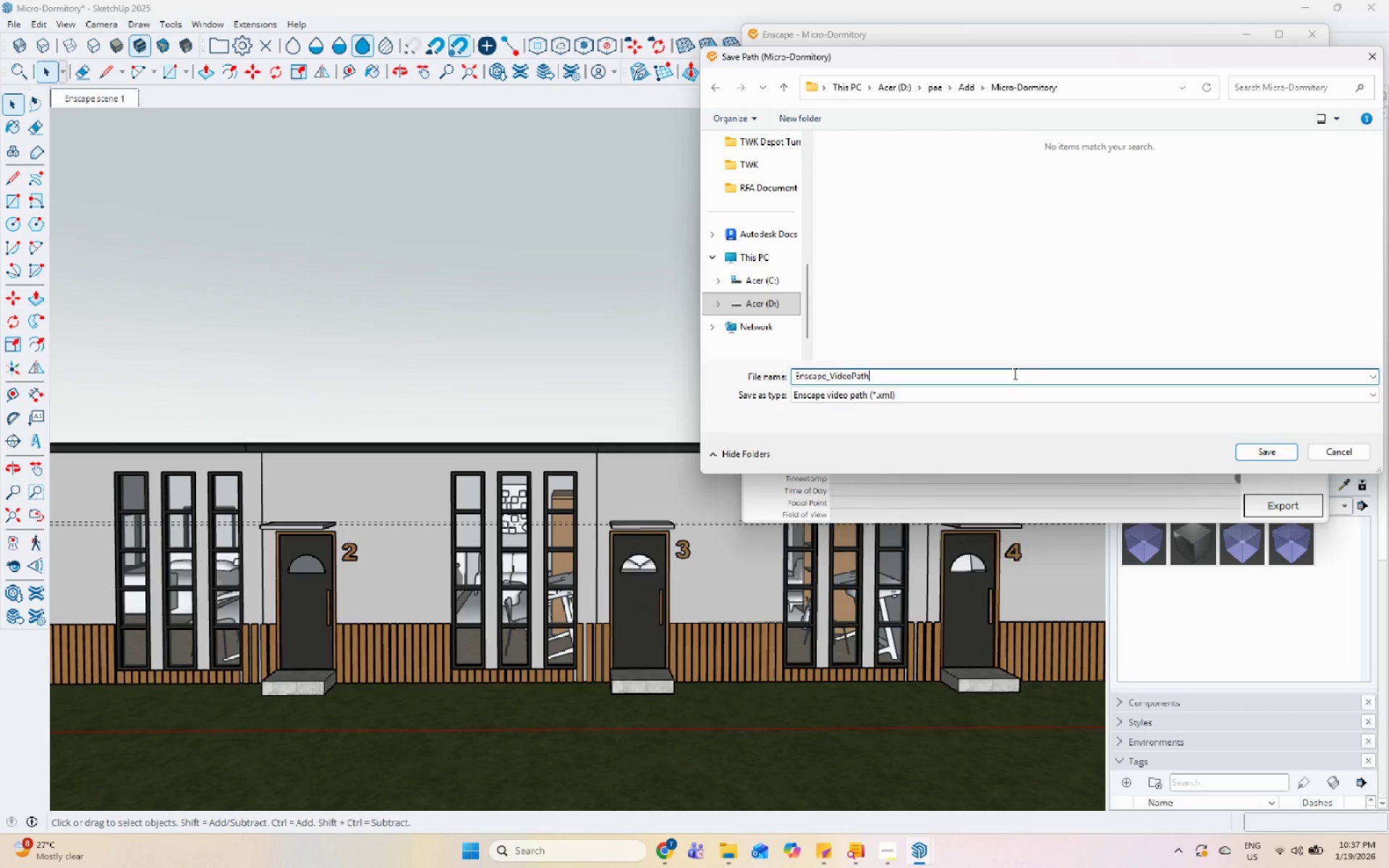 
key(1)
 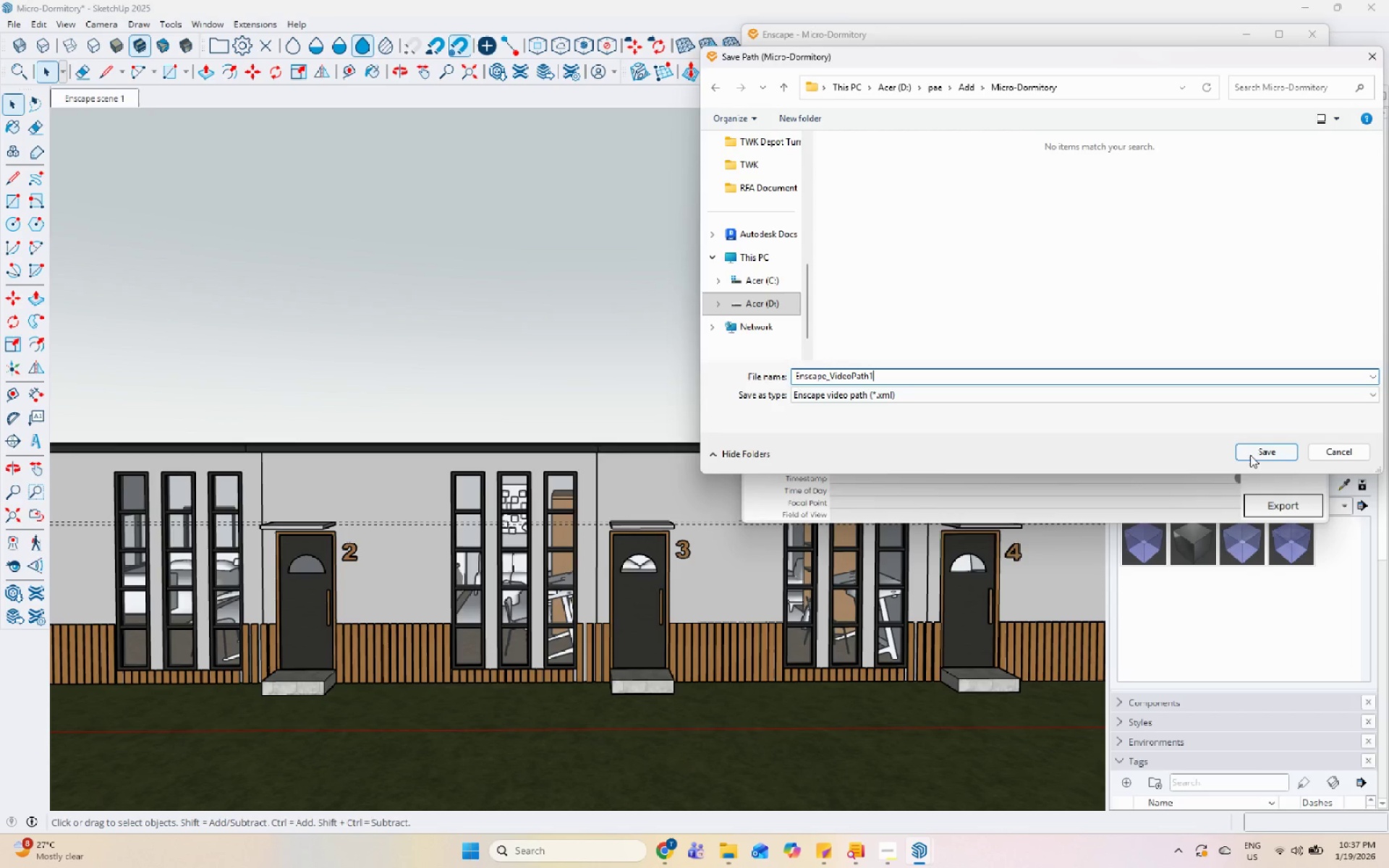 
left_click([1252, 455])
 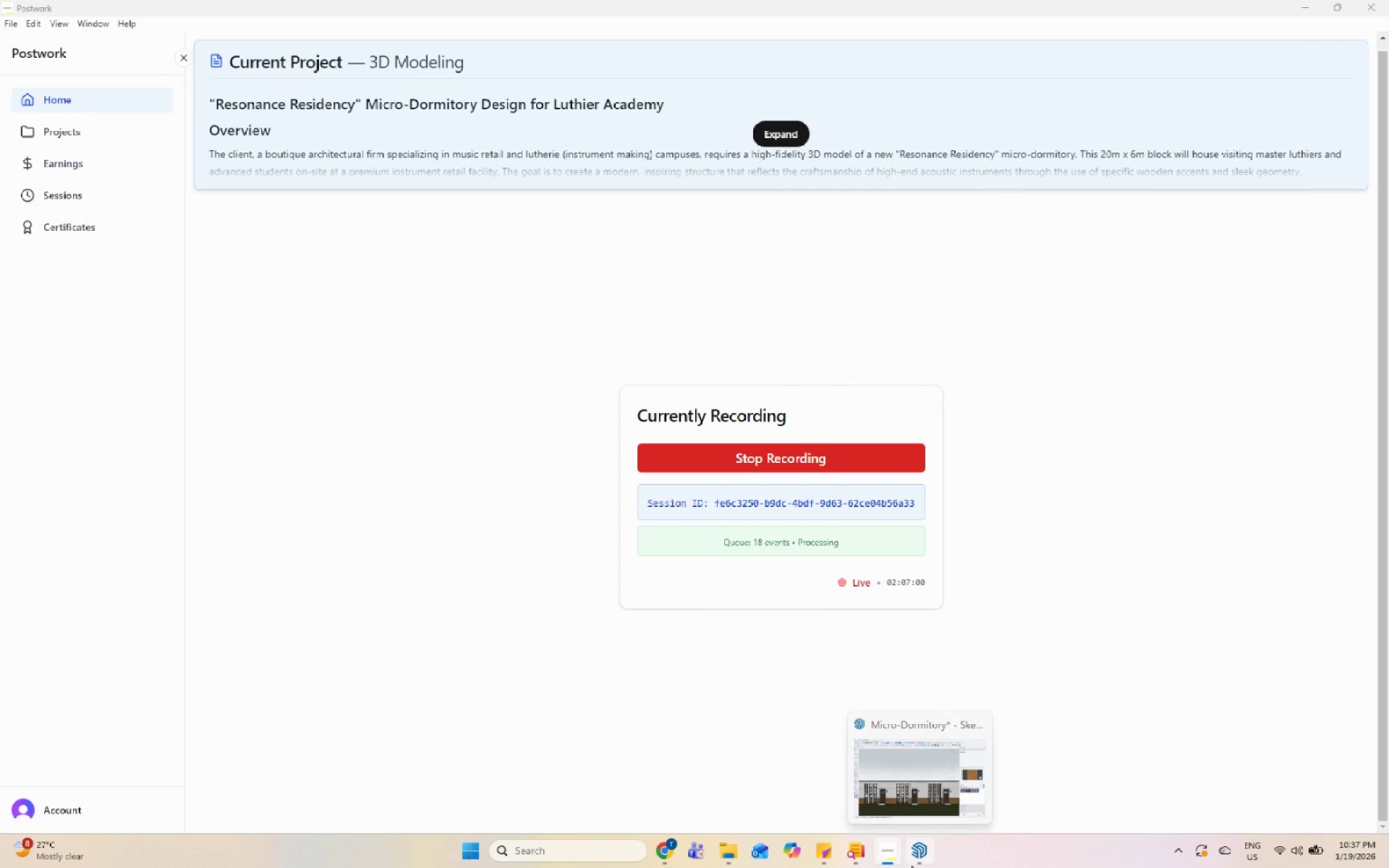 
left_click([912, 866])
 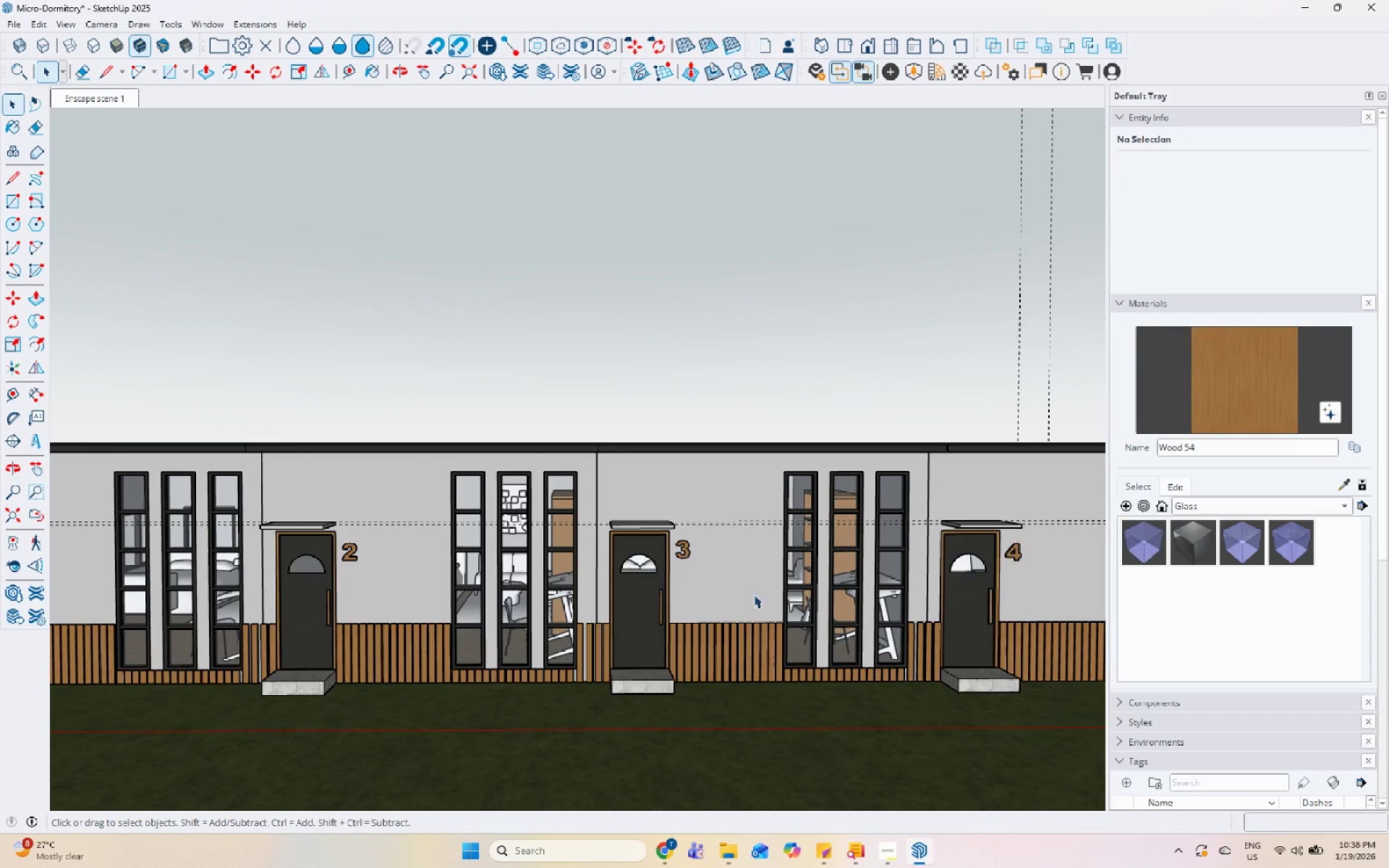 
scroll: coordinate [729, 534], scroll_direction: down, amount: 6.0
 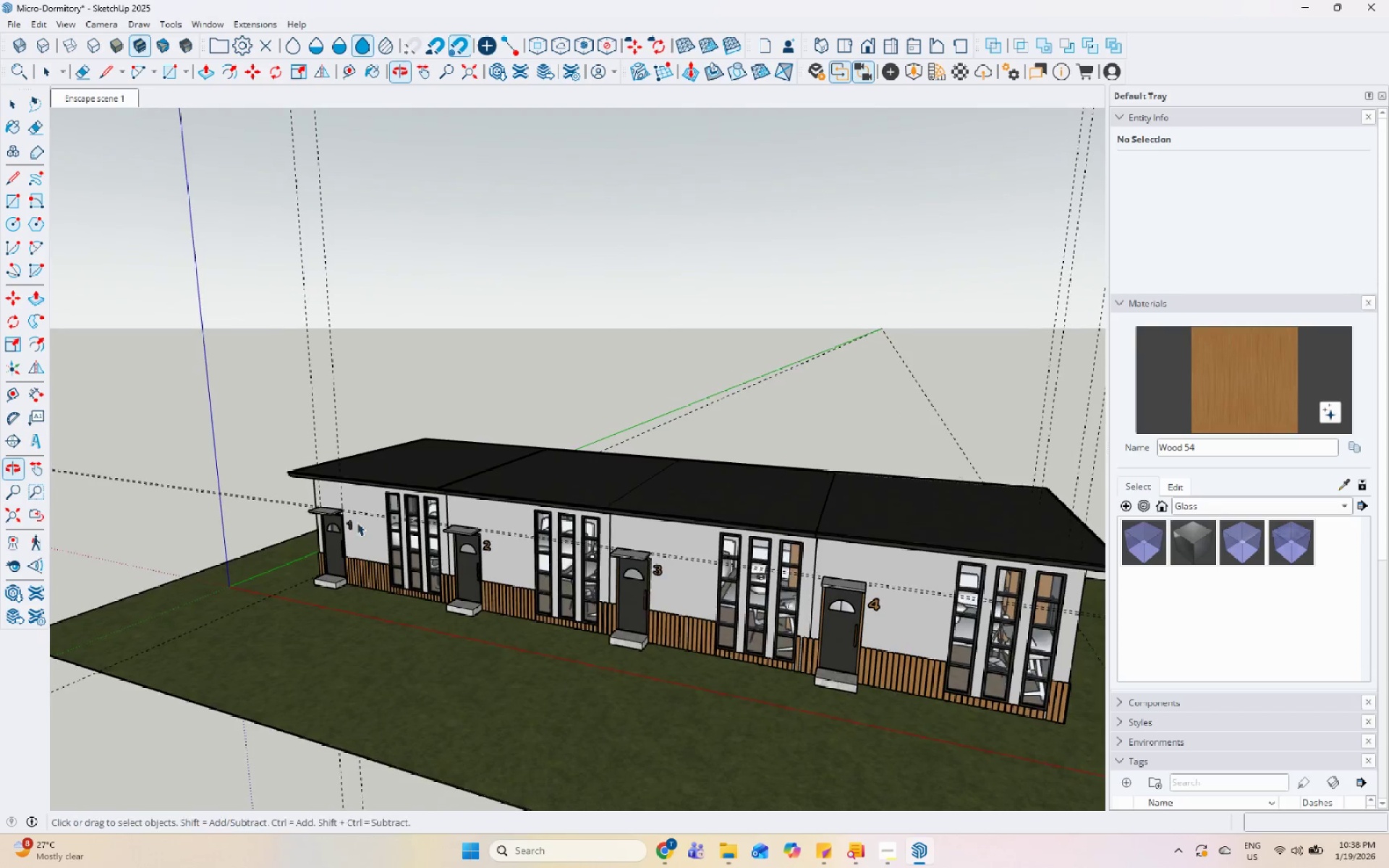 
scroll: coordinate [368, 528], scroll_direction: up, amount: 12.0
 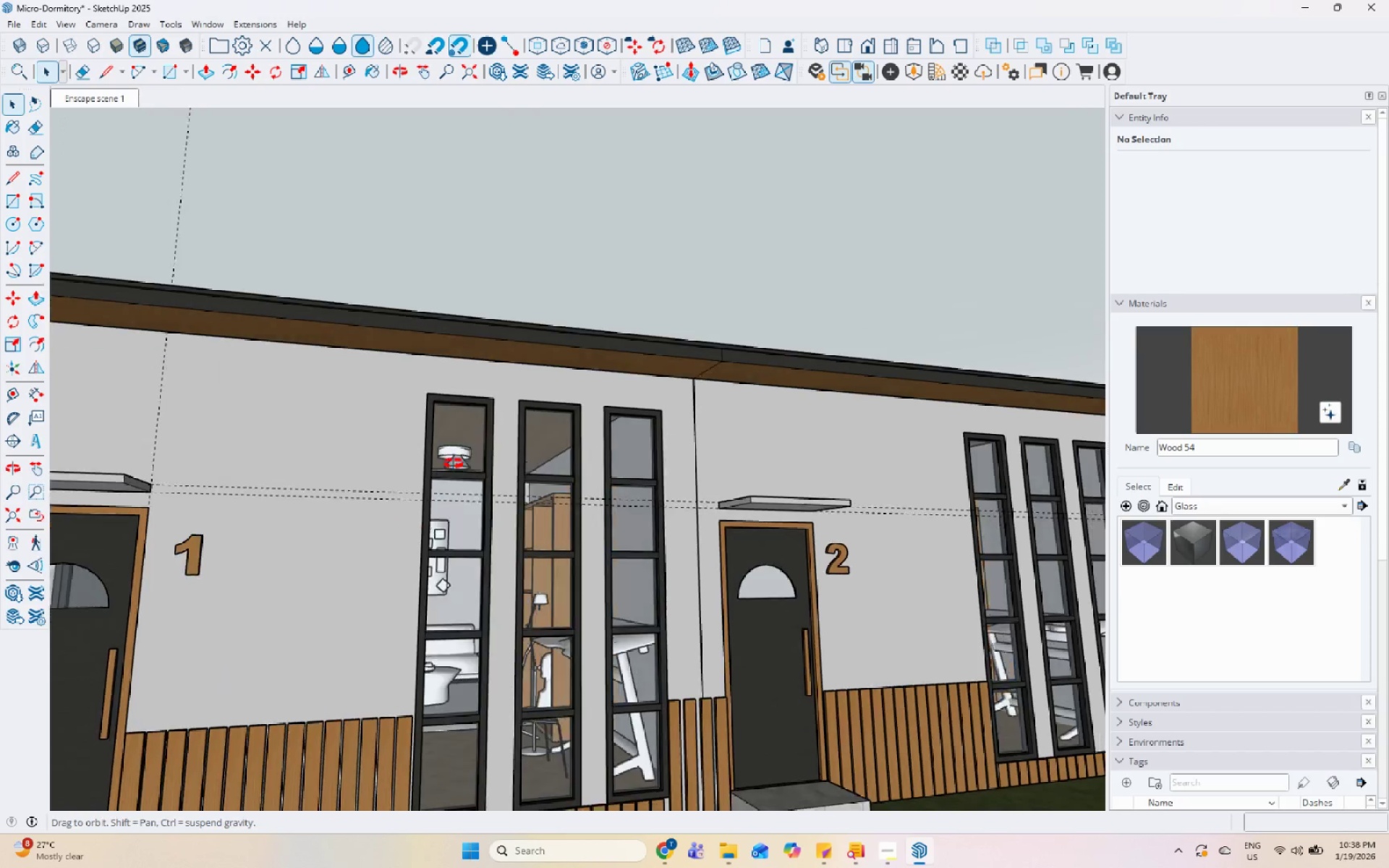 
left_click([449, 456])
 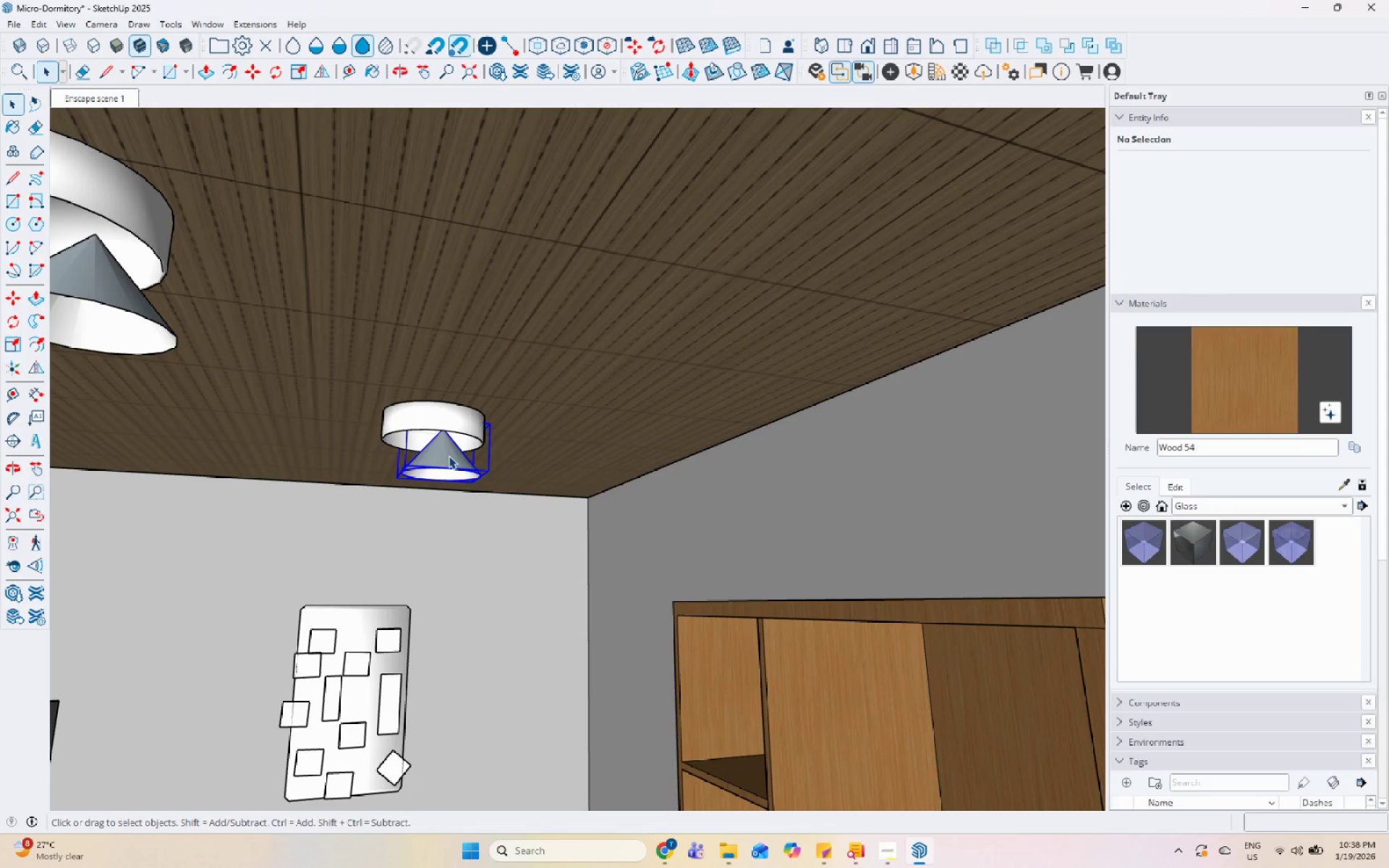 
scroll: coordinate [430, 467], scroll_direction: up, amount: 70.0
 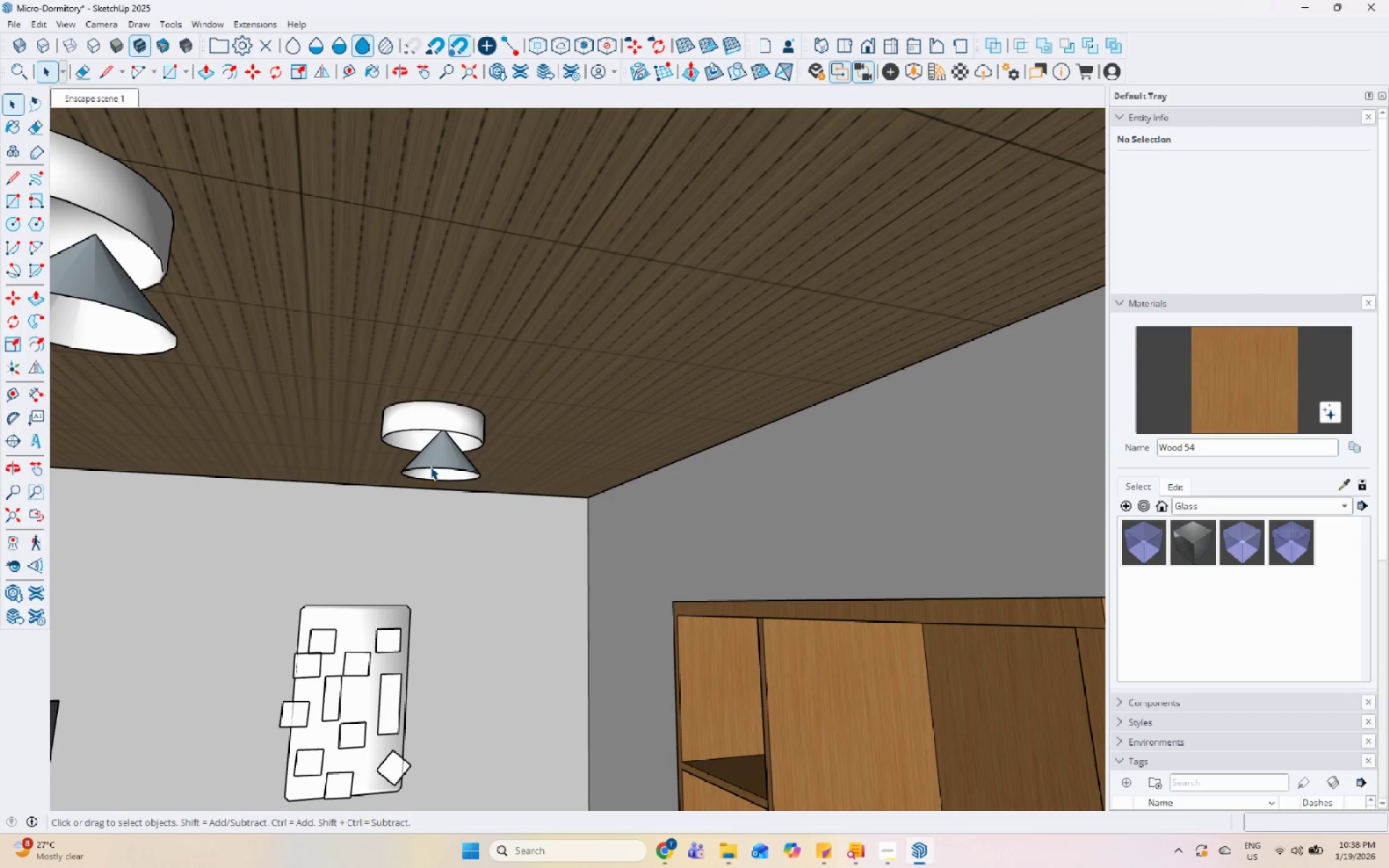 
right_click([449, 456])
 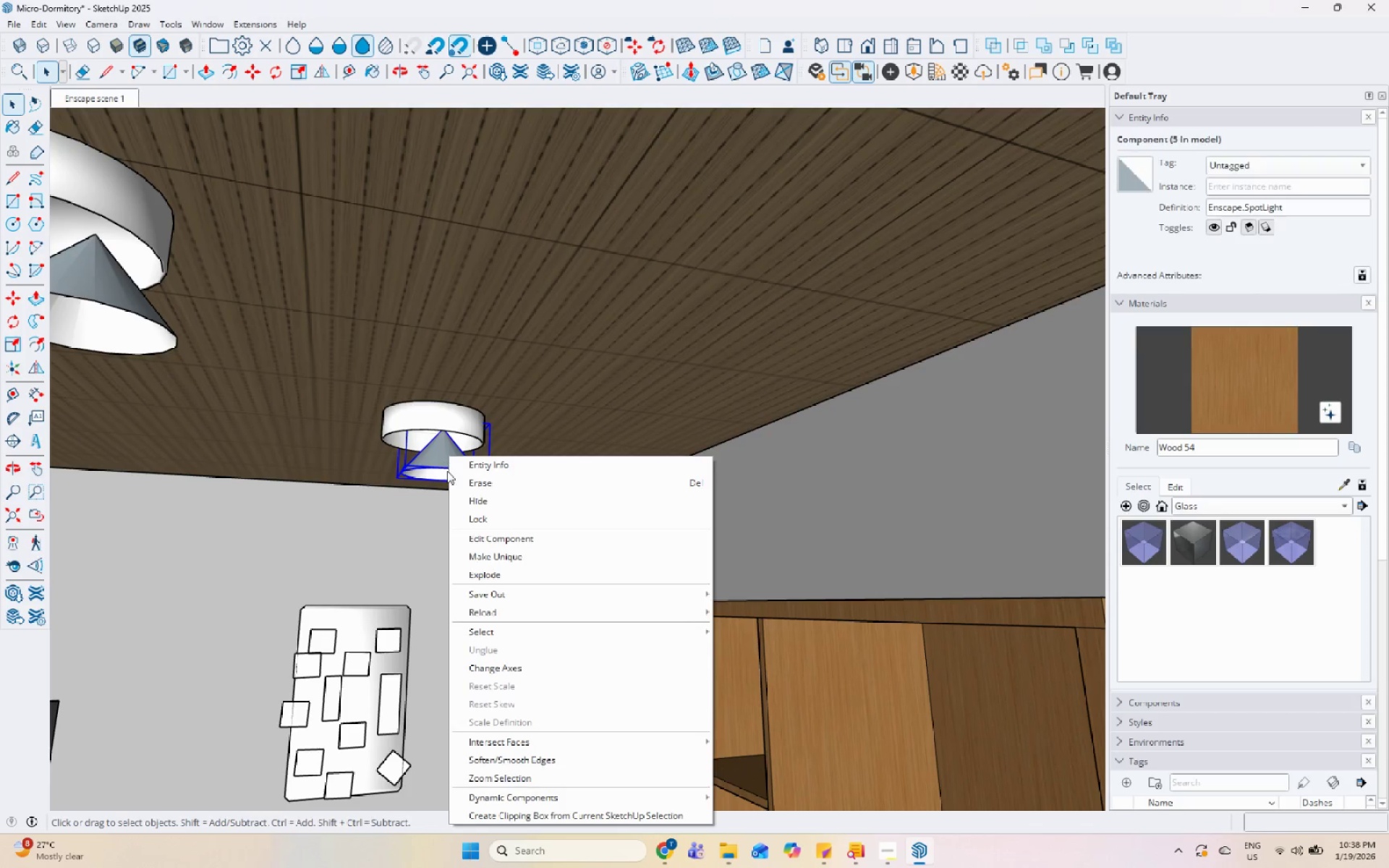 
left_click([459, 488])
 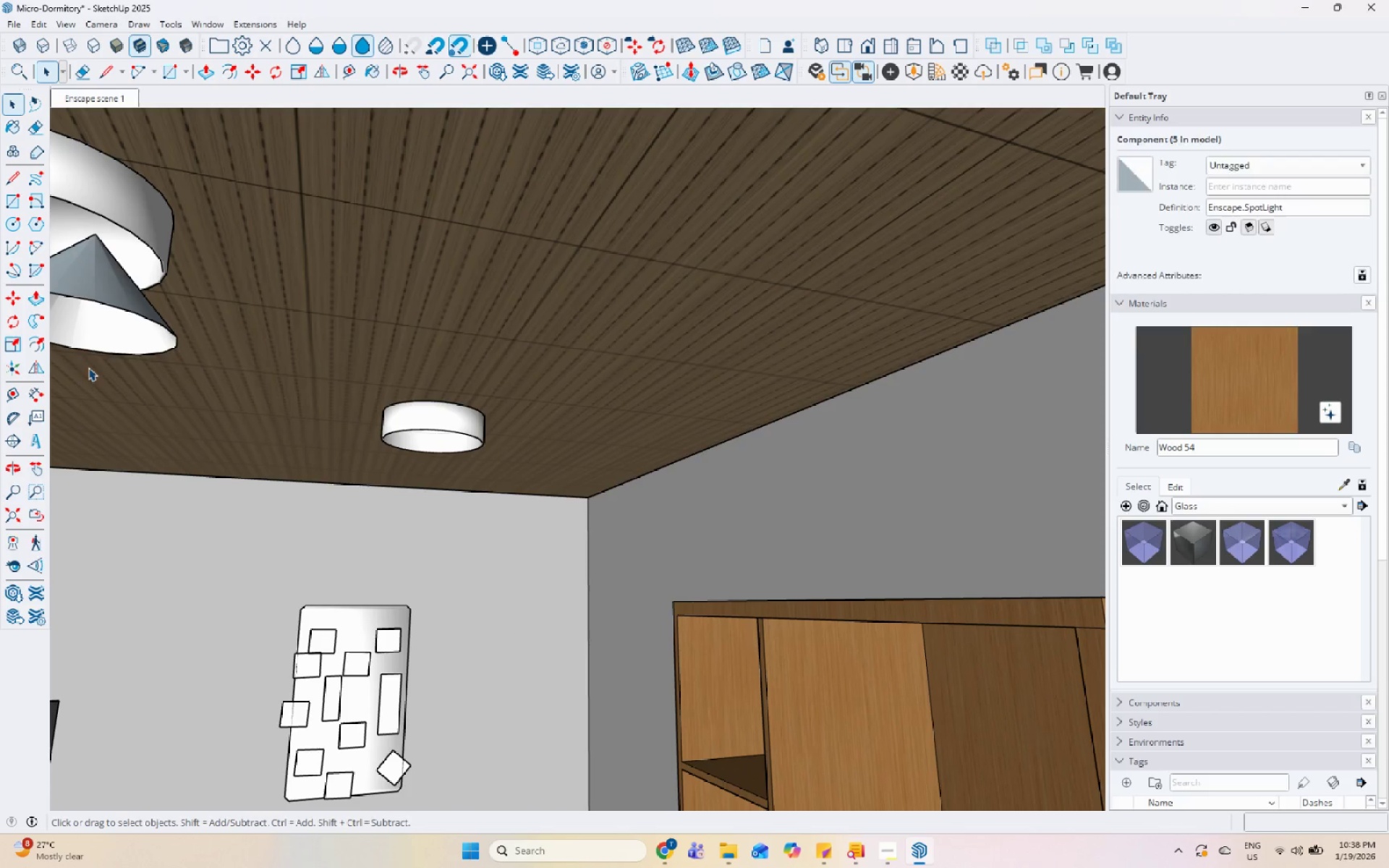 
left_click([107, 310])
 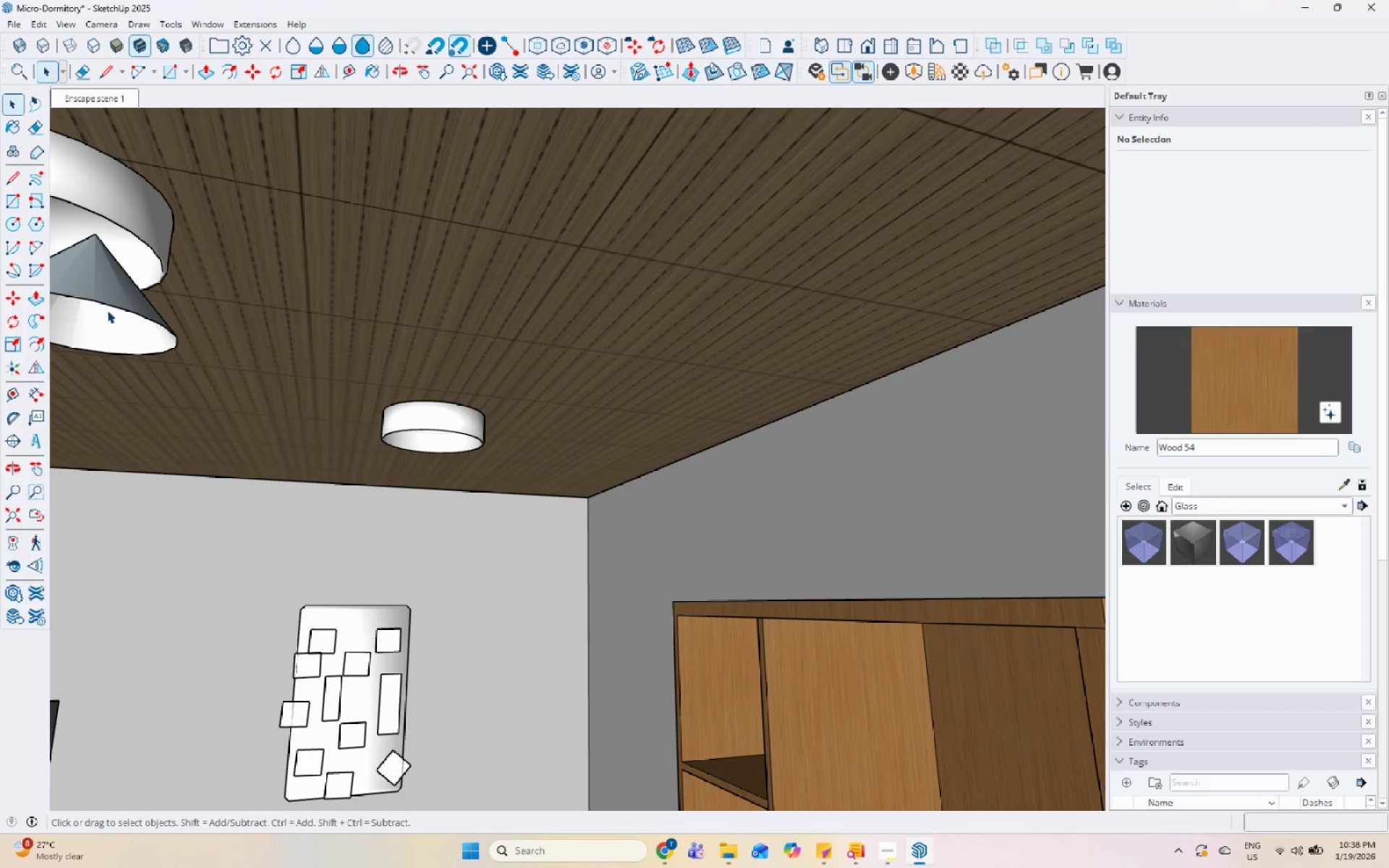 
right_click([107, 310])
 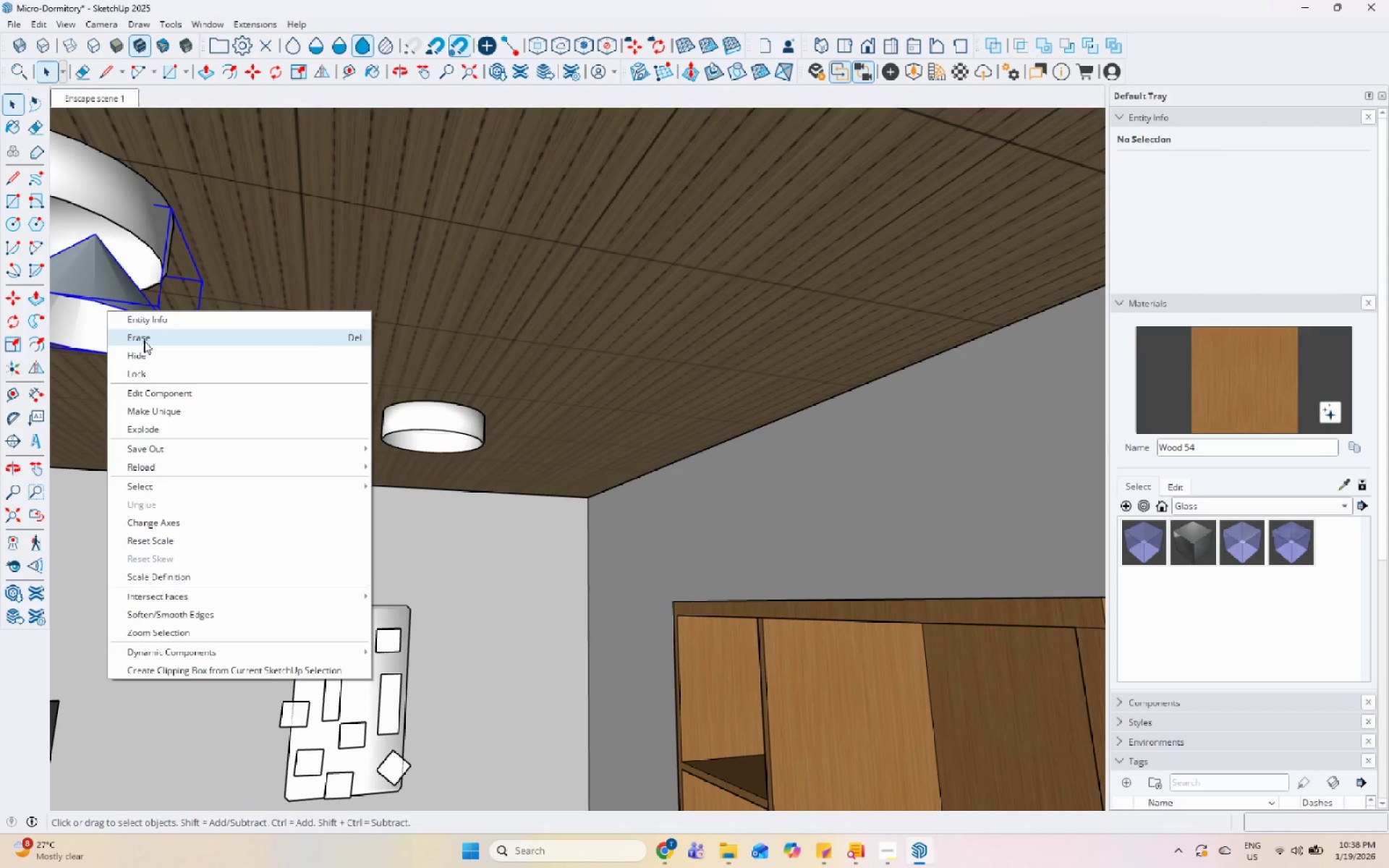 
left_click([144, 341])
 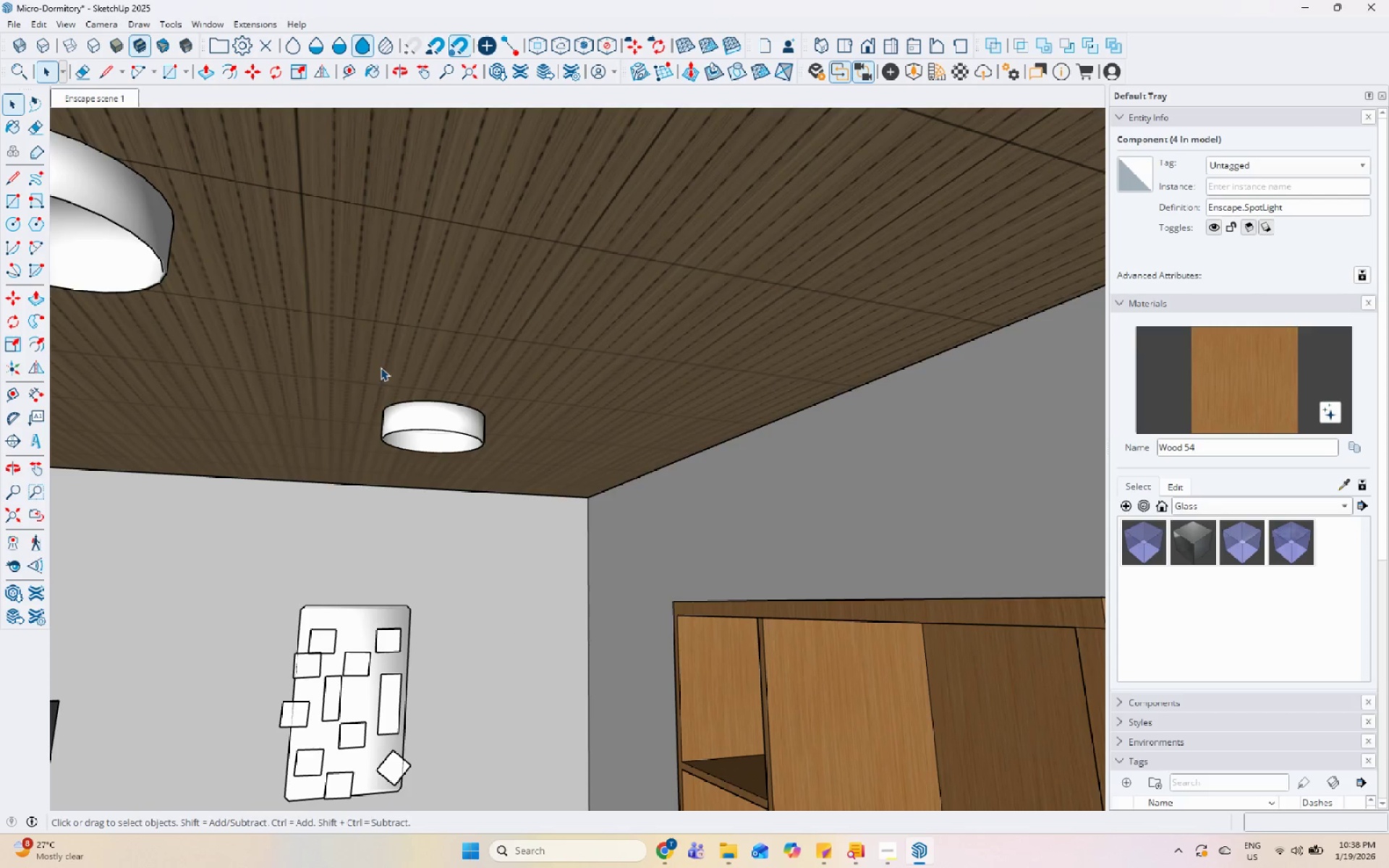 
scroll: coordinate [584, 412], scroll_direction: down, amount: 3.0
 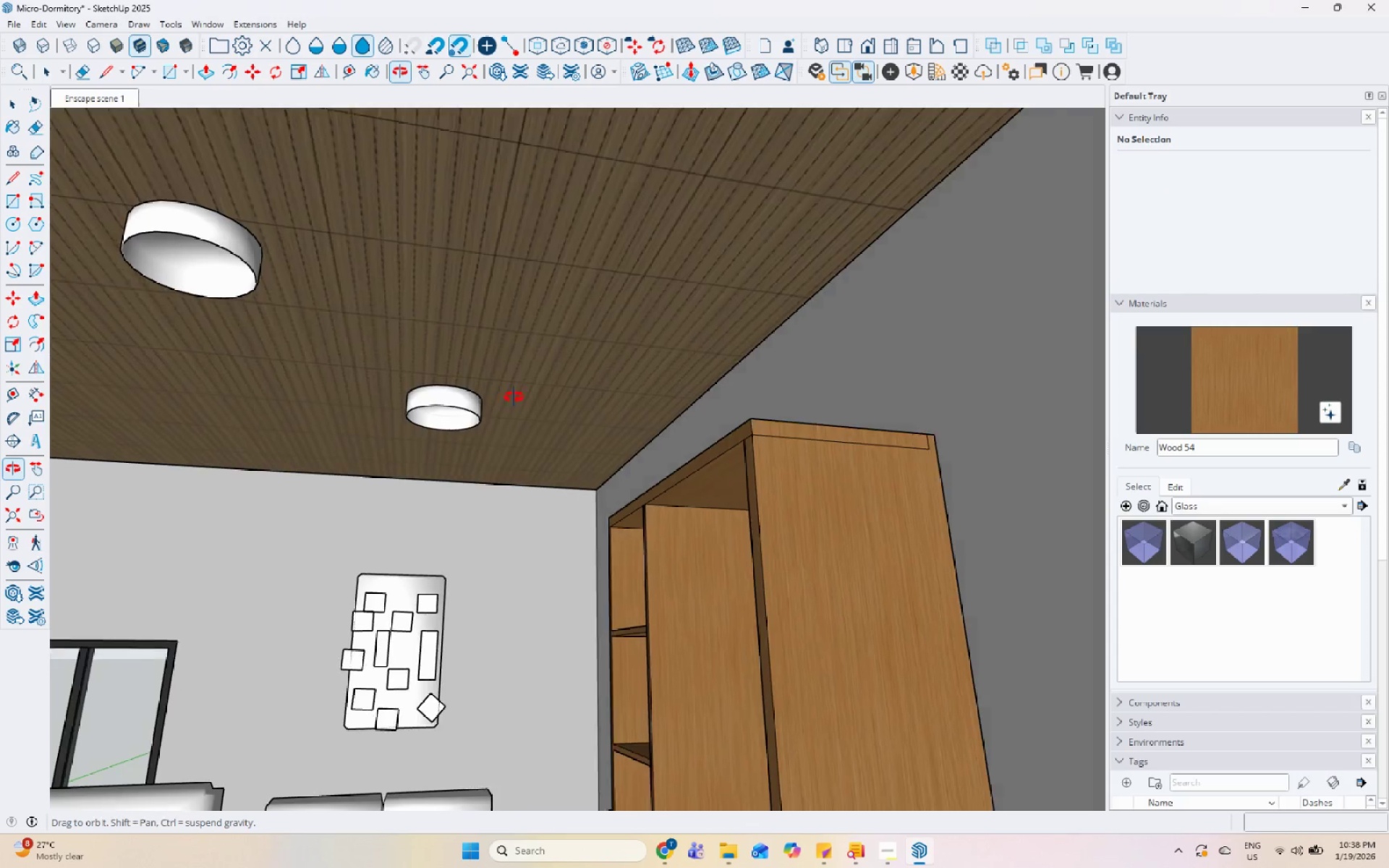 
left_click([485, 401])
 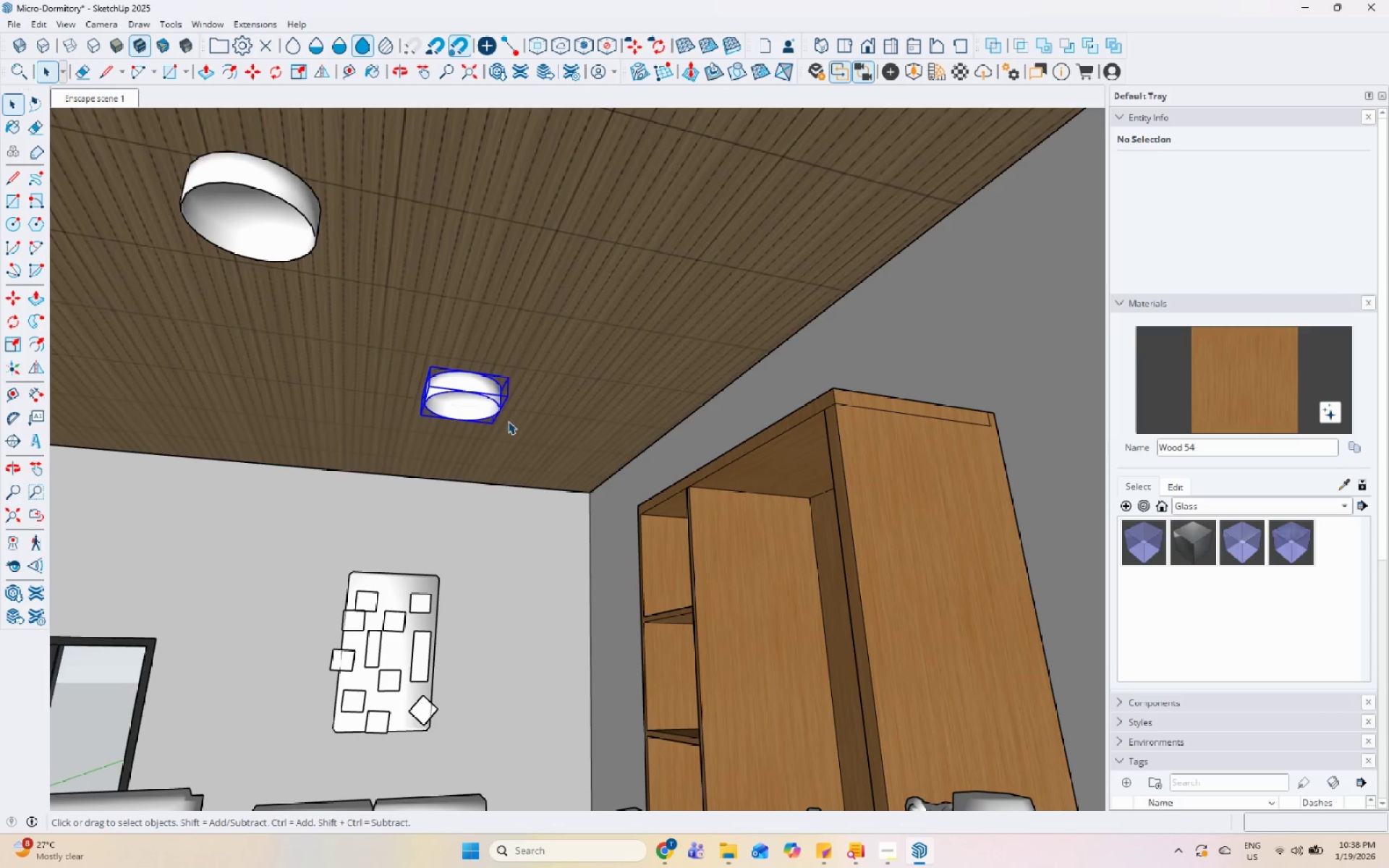 
key(M)
 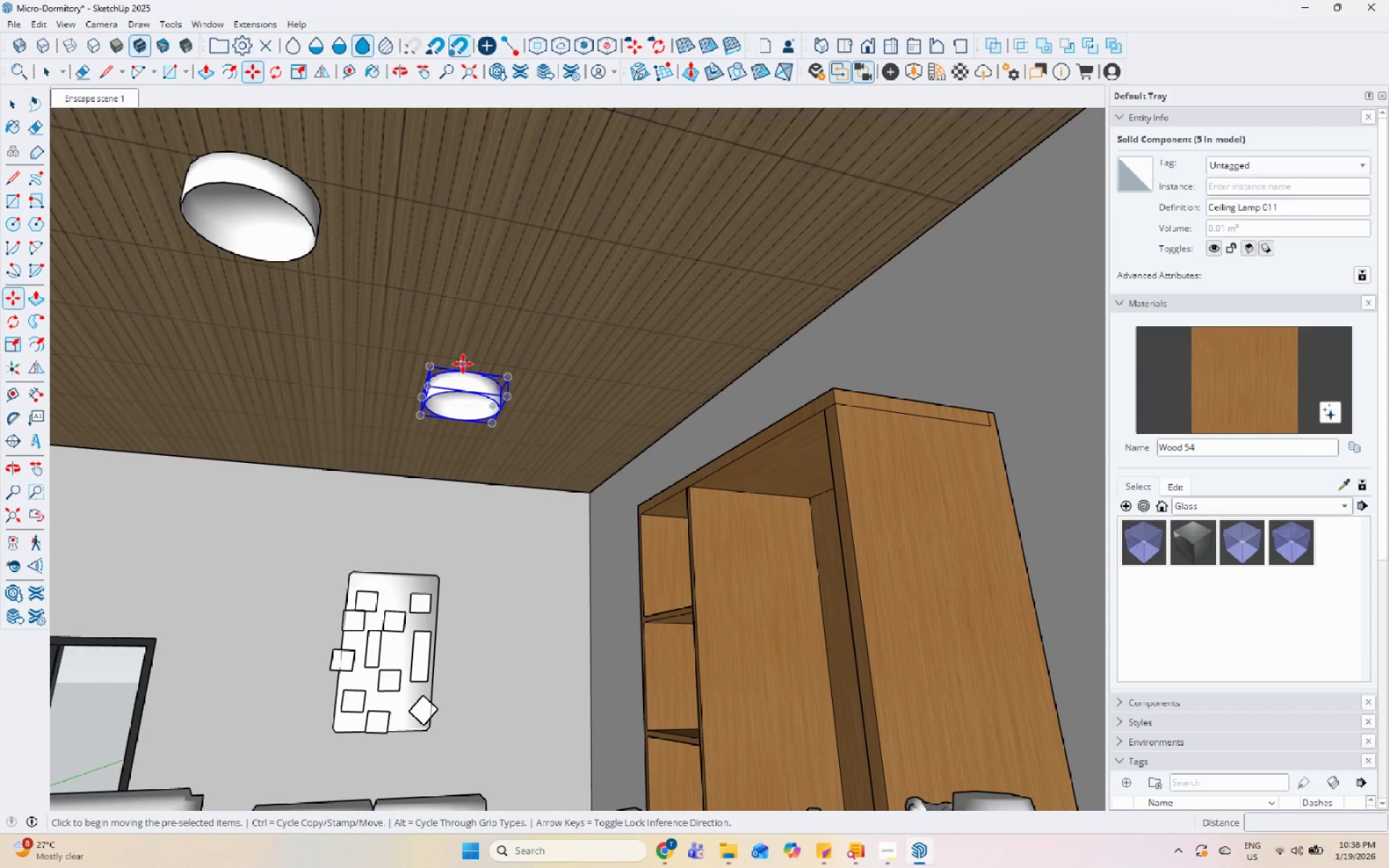 
left_click([463, 364])
 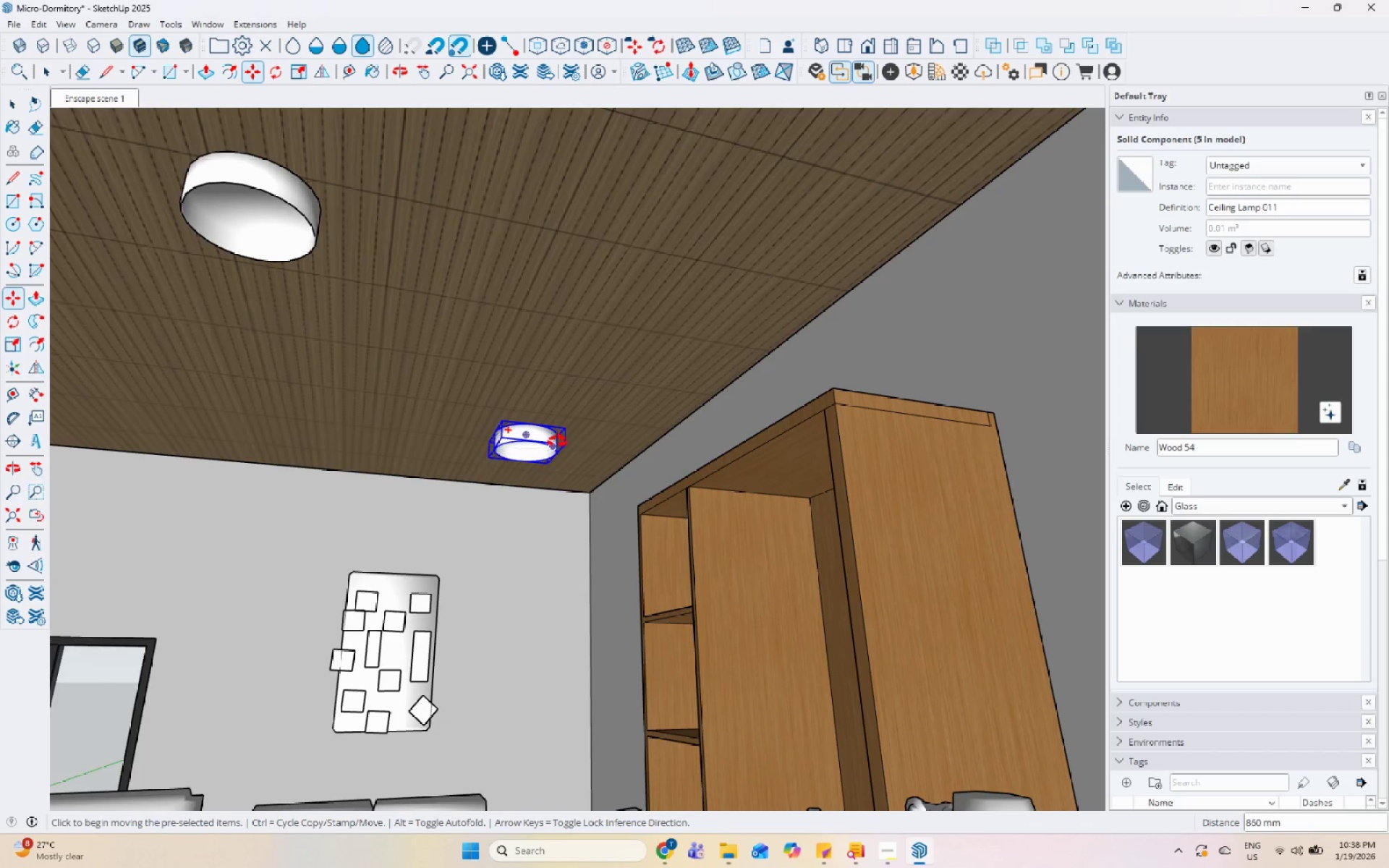 
key(Space)
 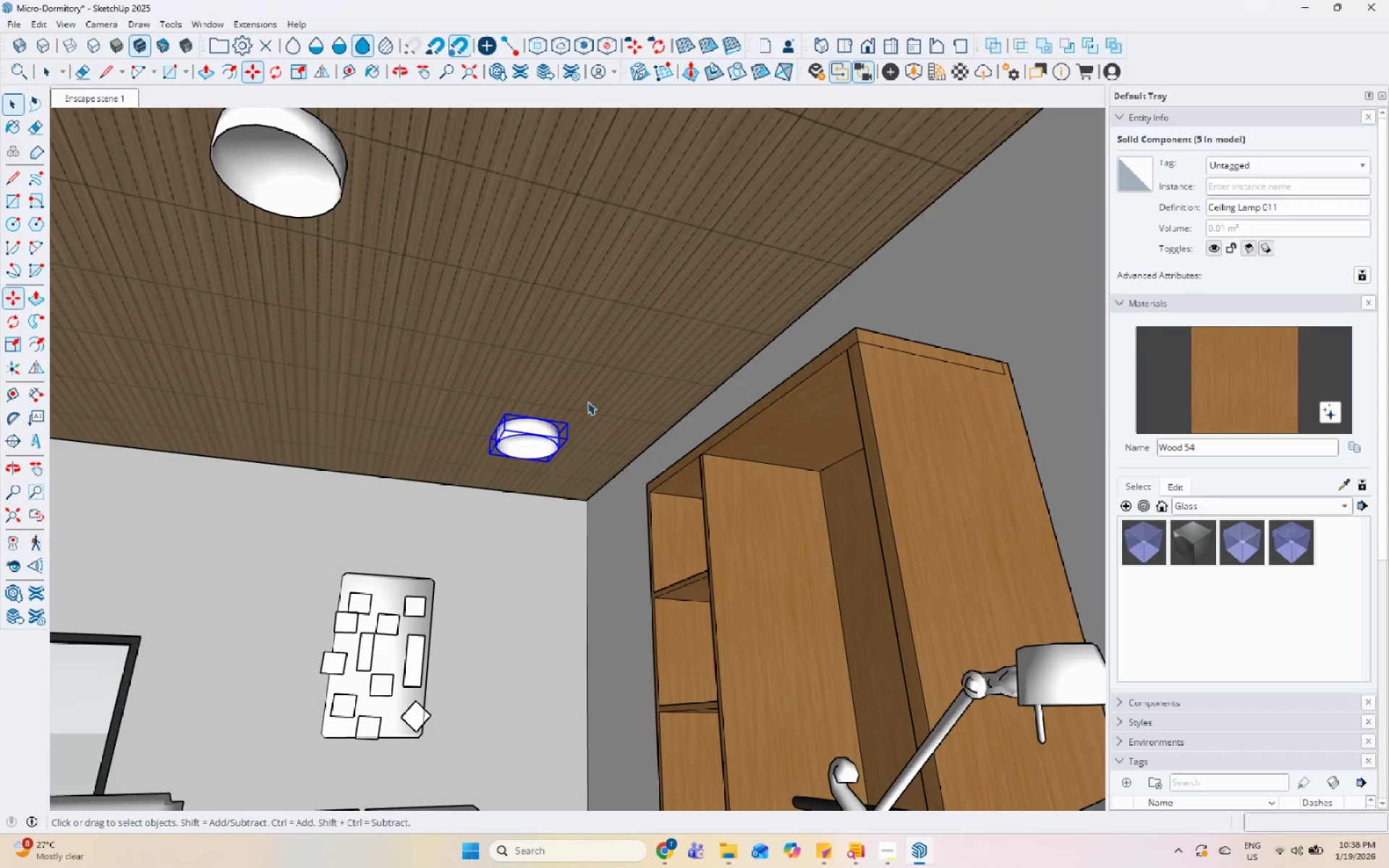 
scroll: coordinate [357, 556], scroll_direction: down, amount: 99.0
 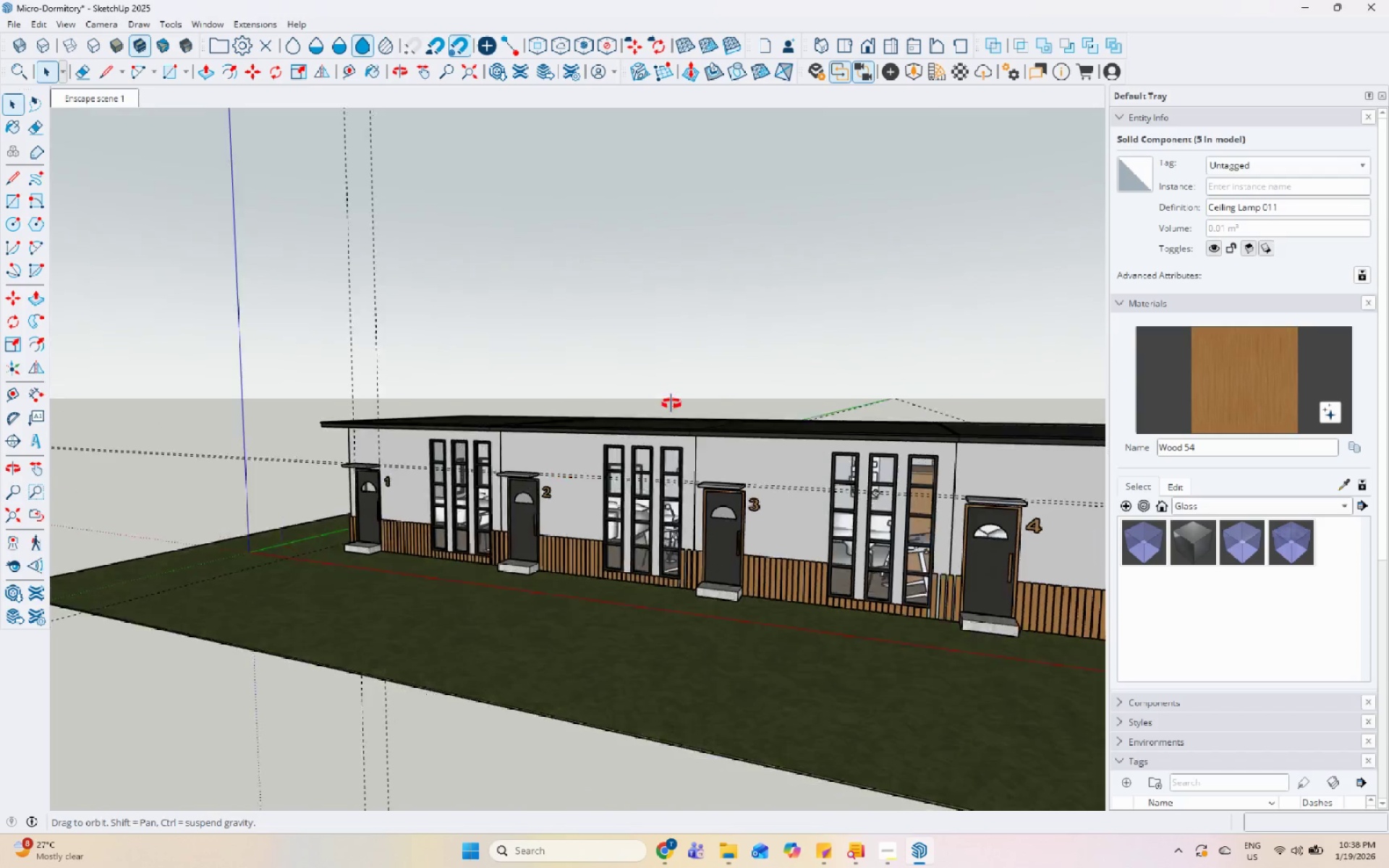 
scroll: coordinate [374, 494], scroll_direction: up, amount: 20.0
 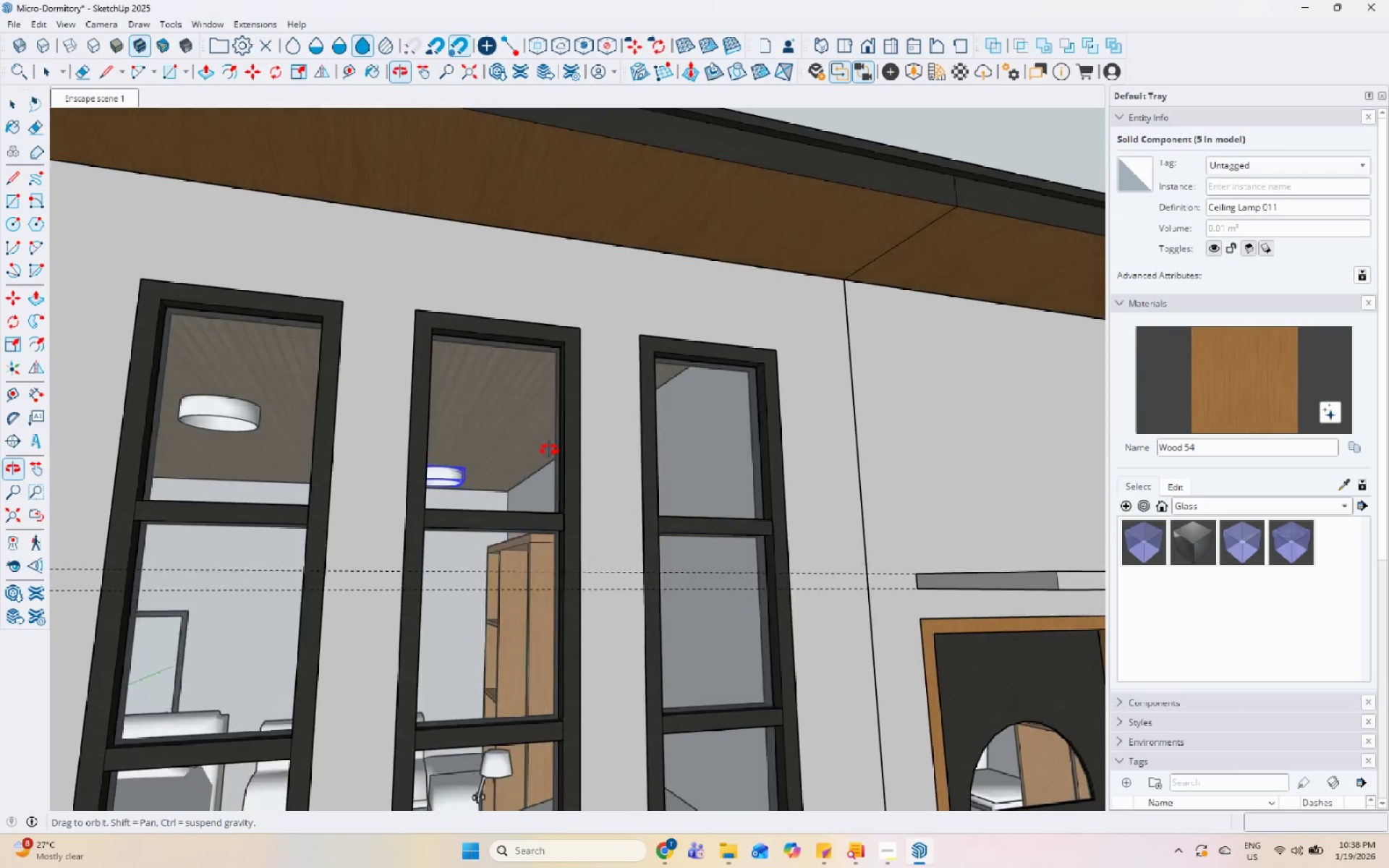 
key(Space)
 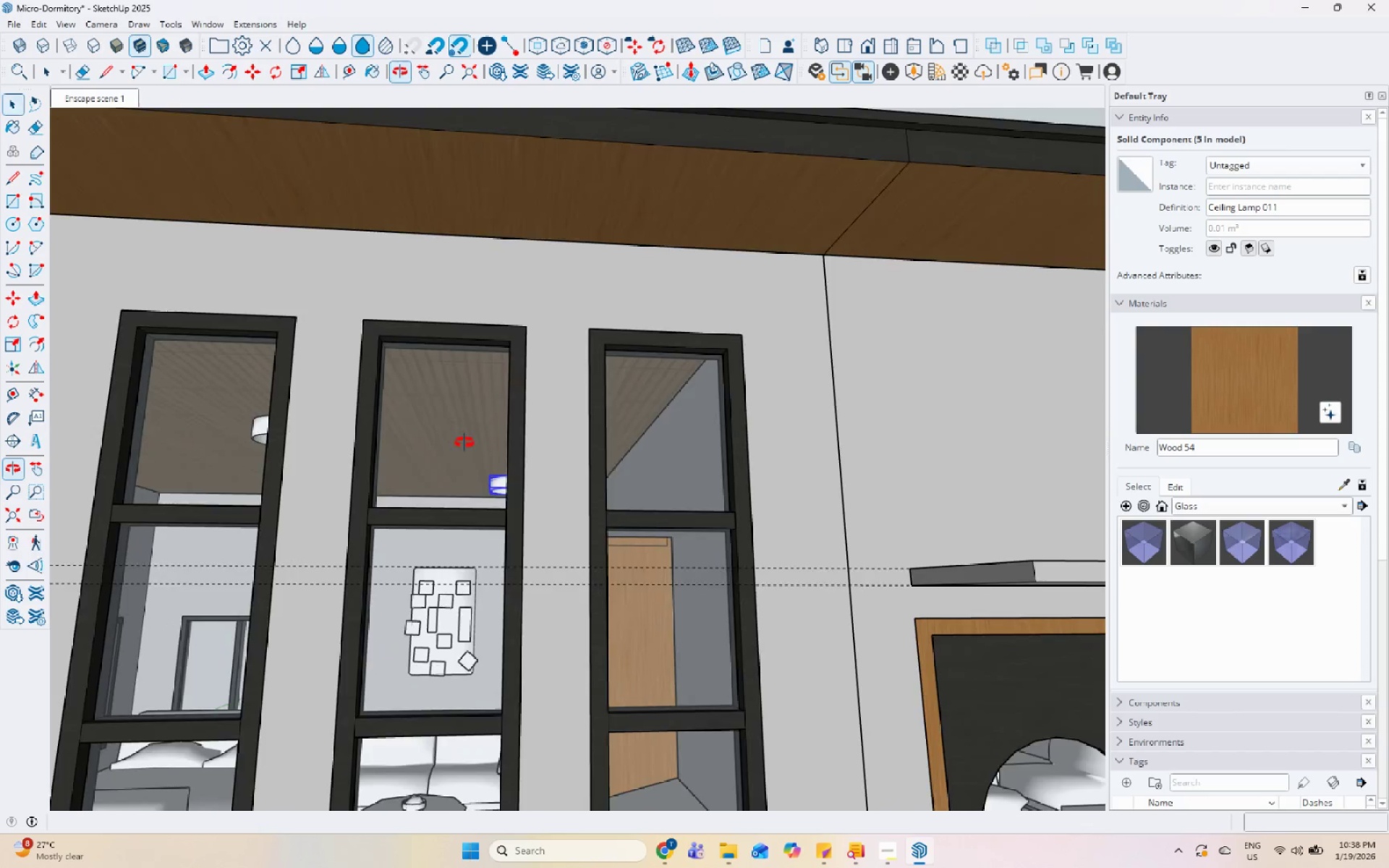 
scroll: coordinate [271, 536], scroll_direction: down, amount: 20.0
 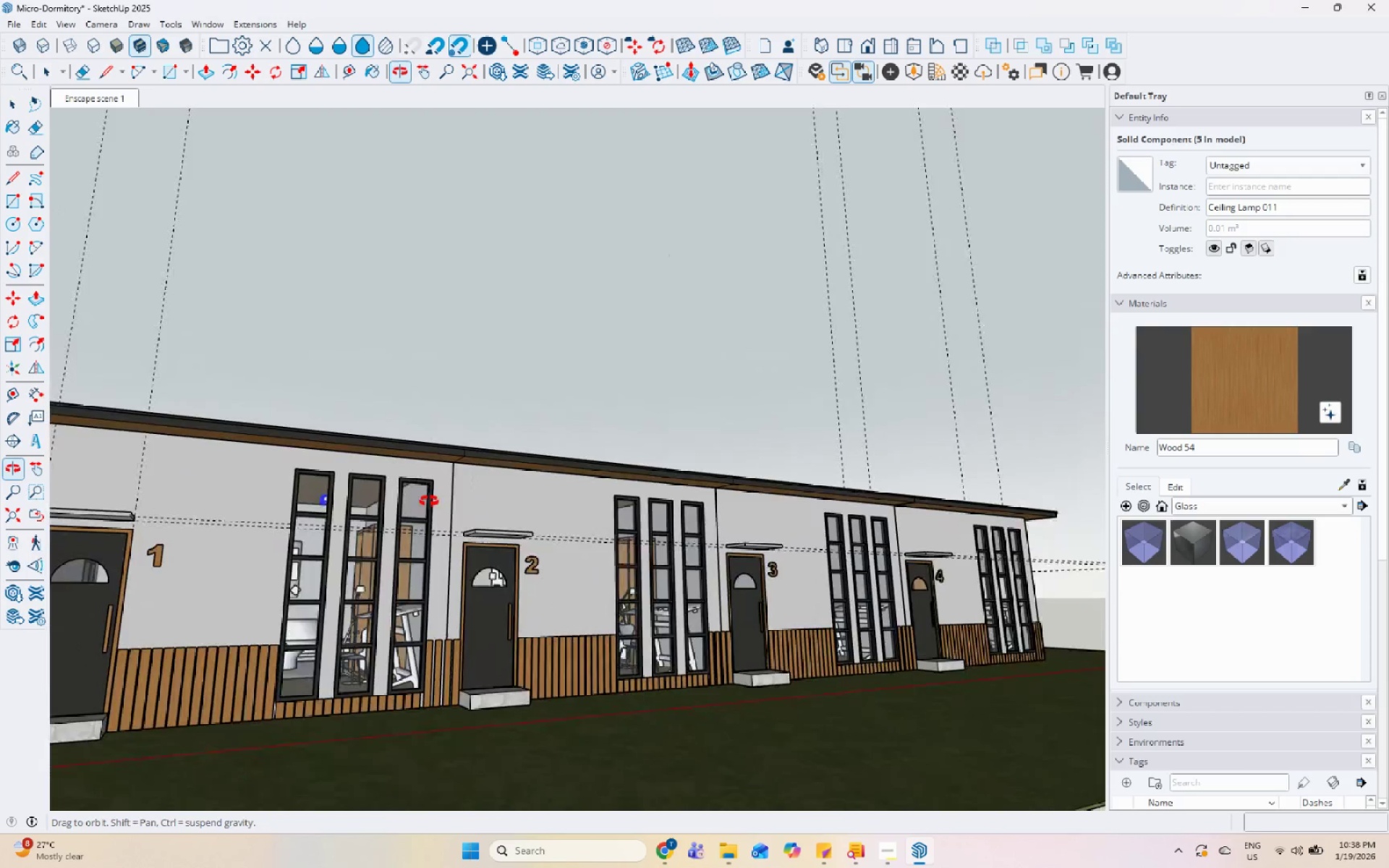 
scroll: coordinate [624, 393], scroll_direction: up, amount: 14.0
 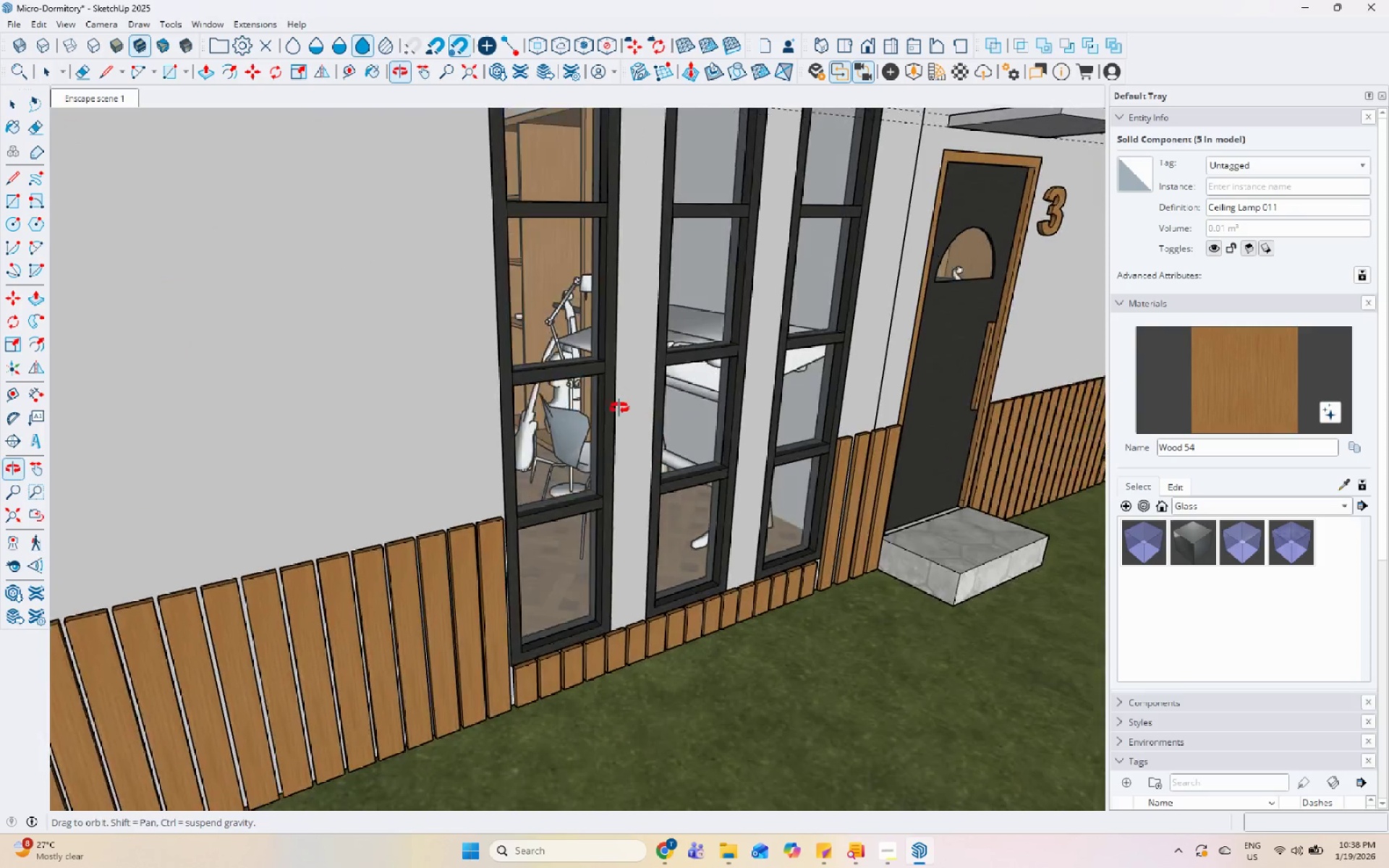 
scroll: coordinate [703, 413], scroll_direction: down, amount: 24.0
 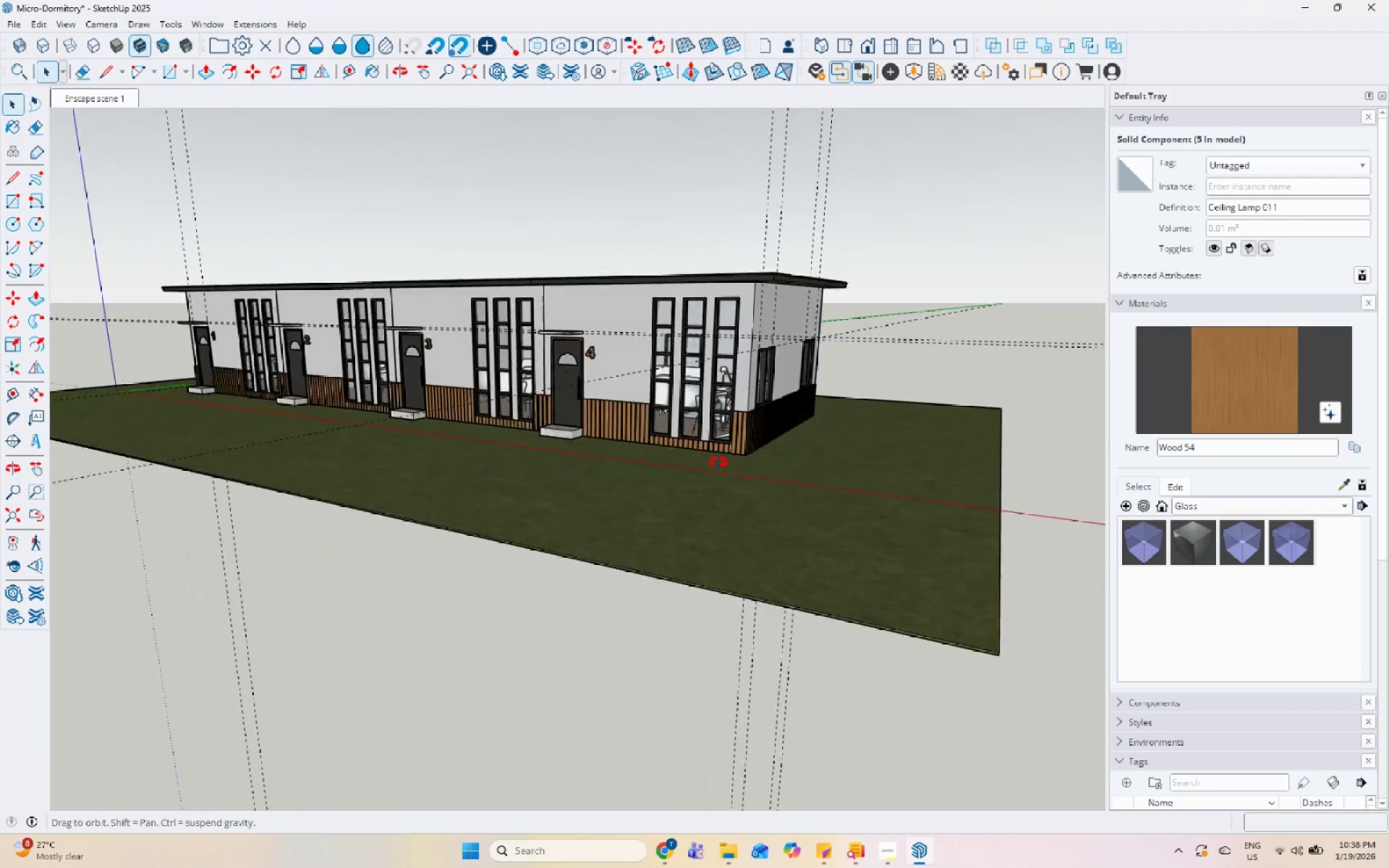 
key(Control+S)
 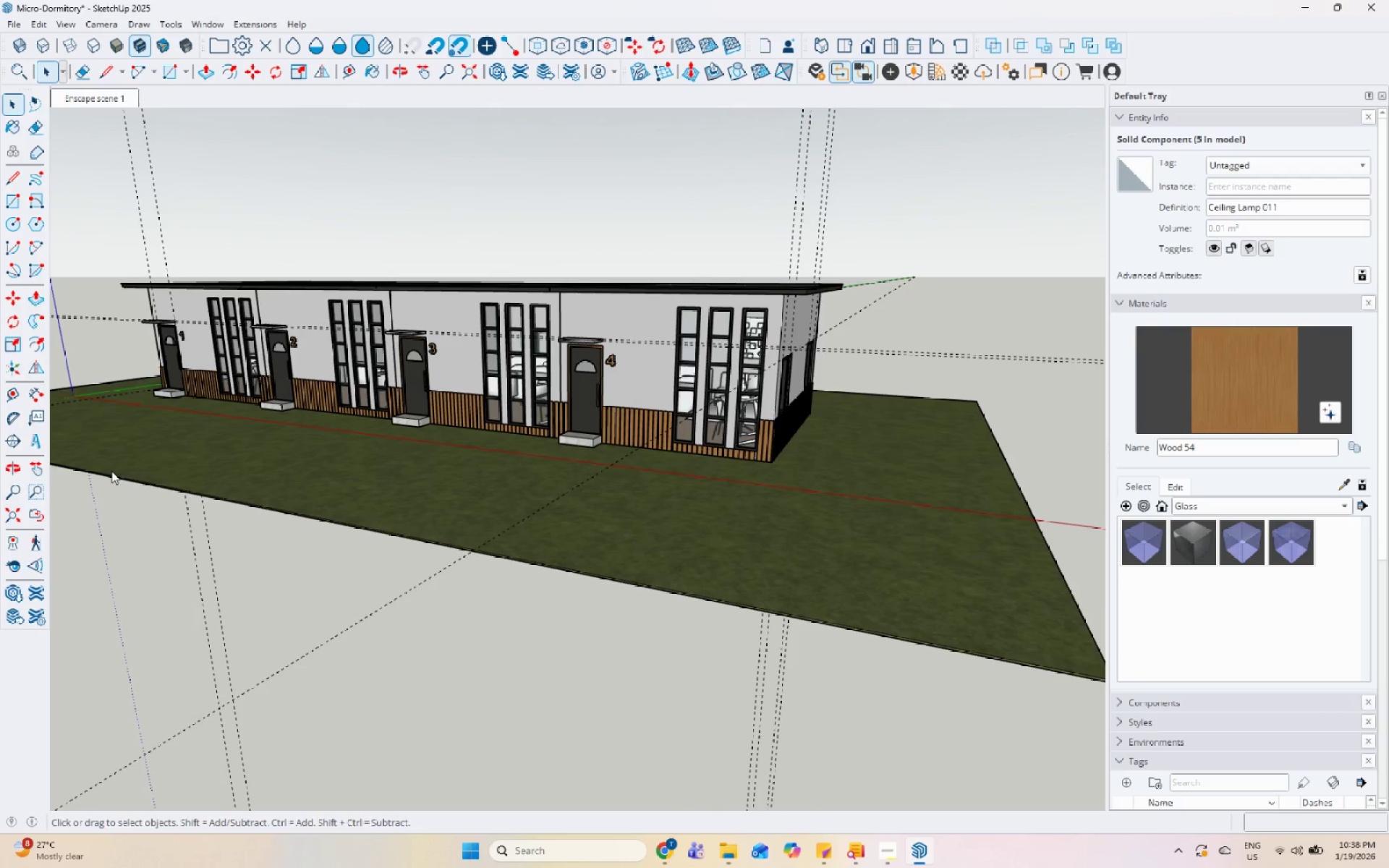 
left_click([17, 493])
 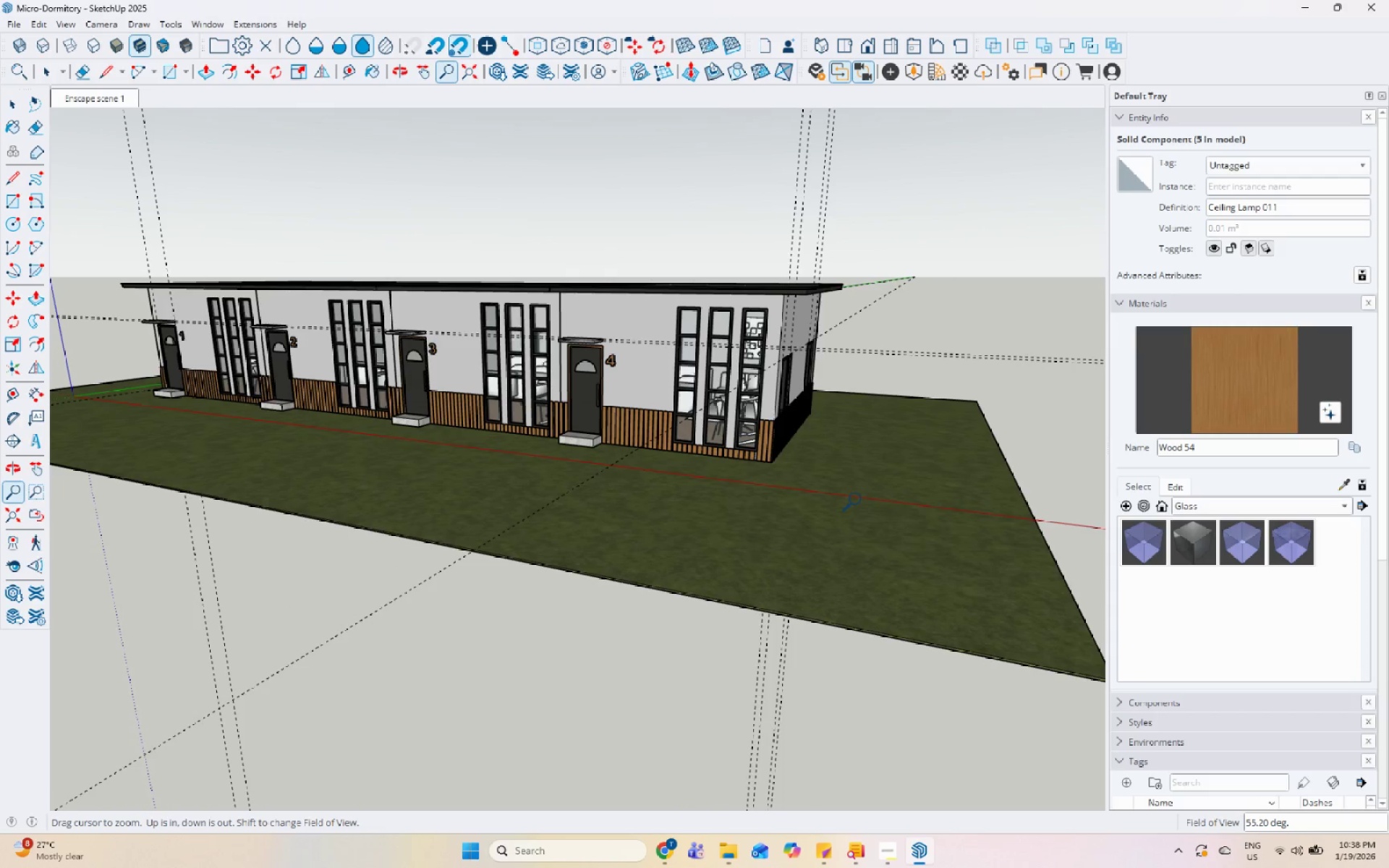 
key(Numpad3)
 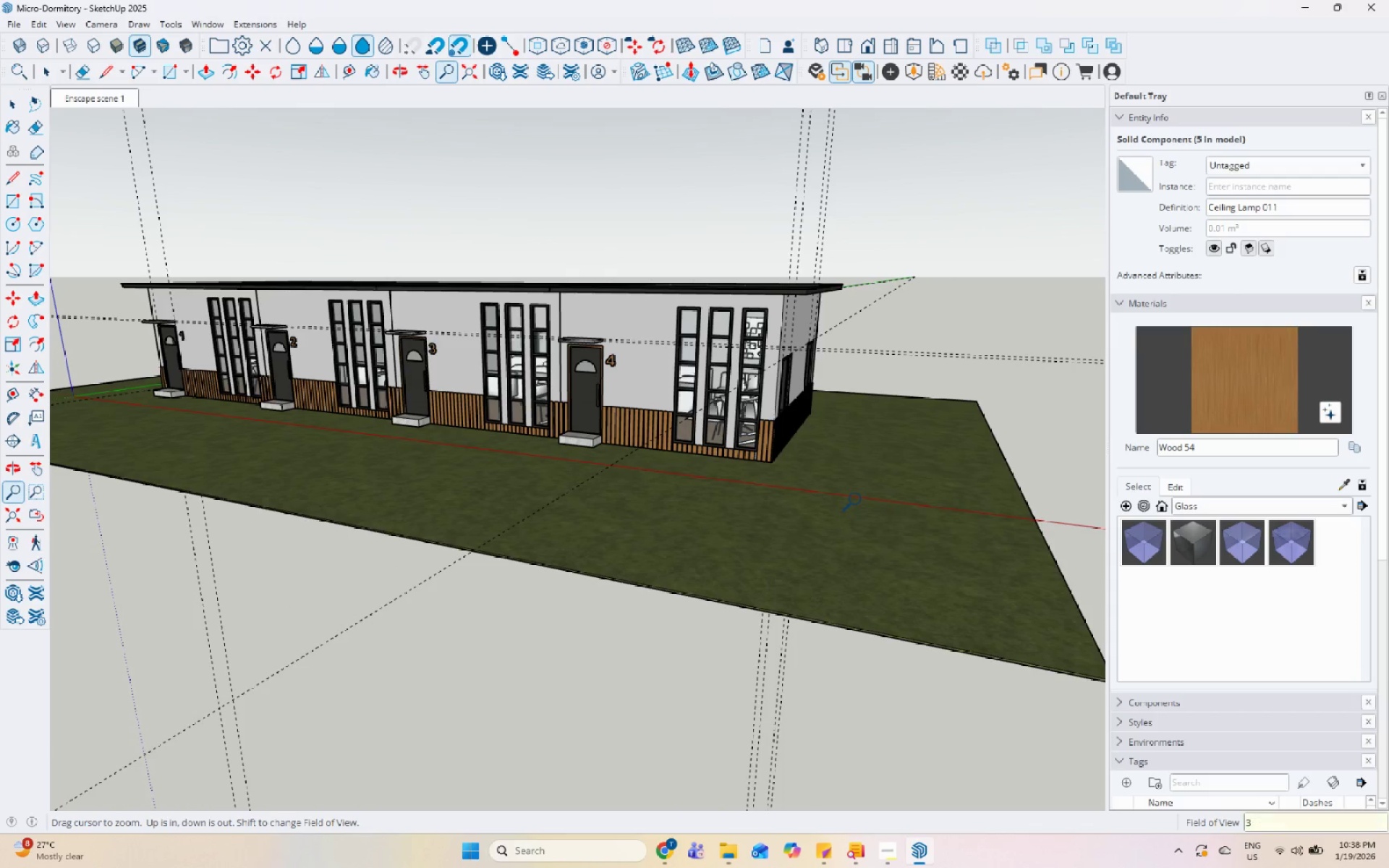 
key(Numpad5)
 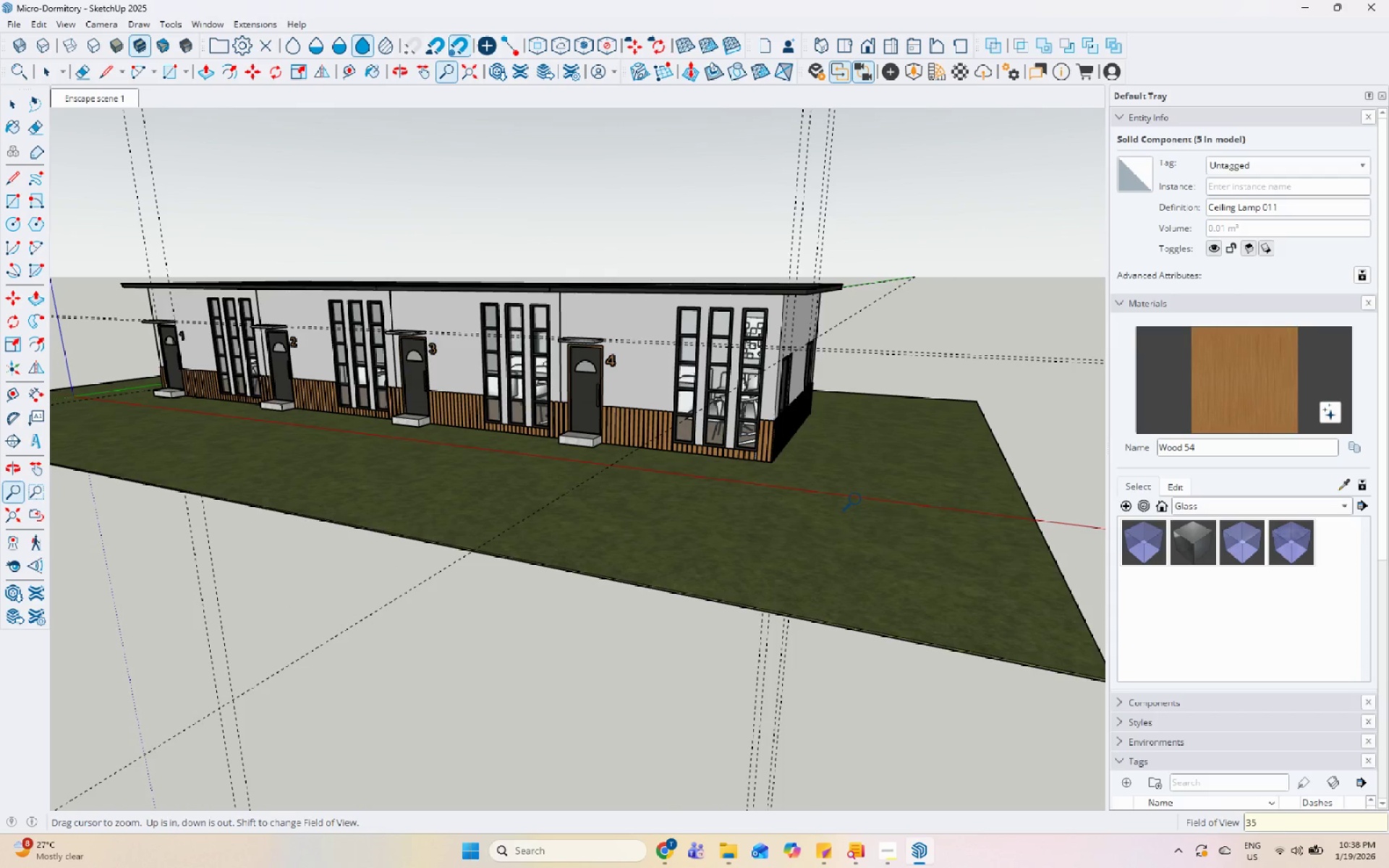 
key(Enter)
 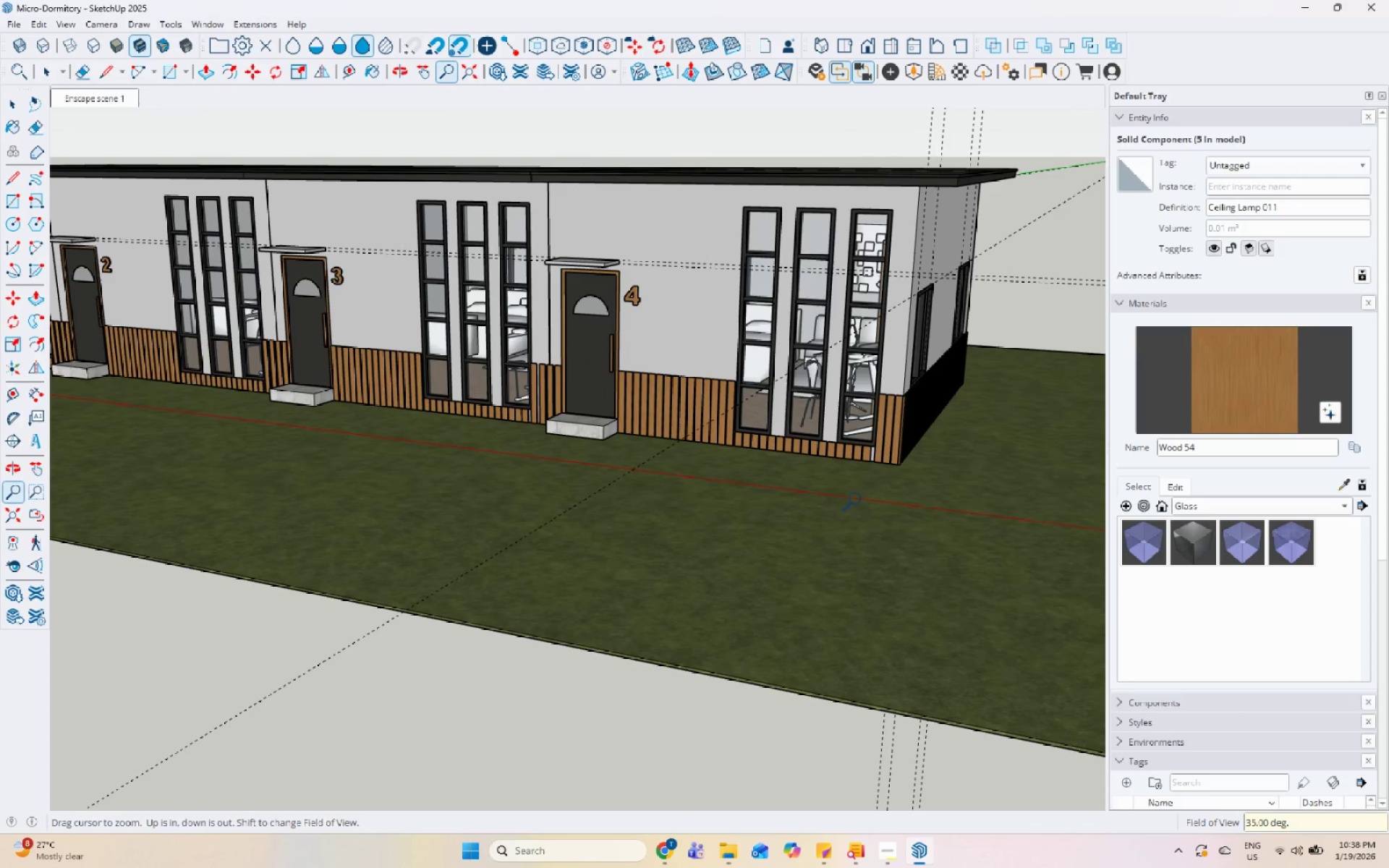 
key(Space)
 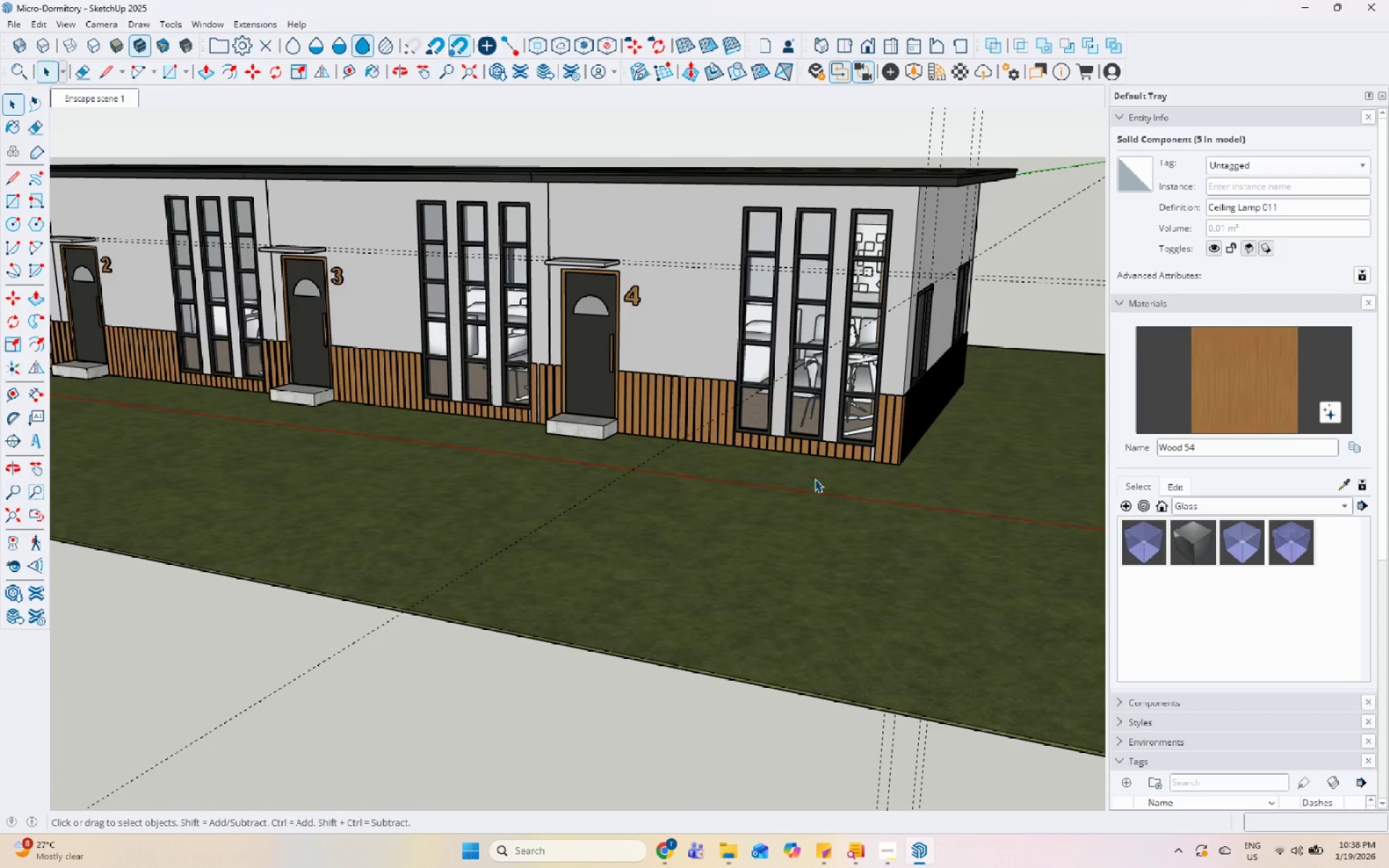 
scroll: coordinate [718, 574], scroll_direction: down, amount: 14.0
 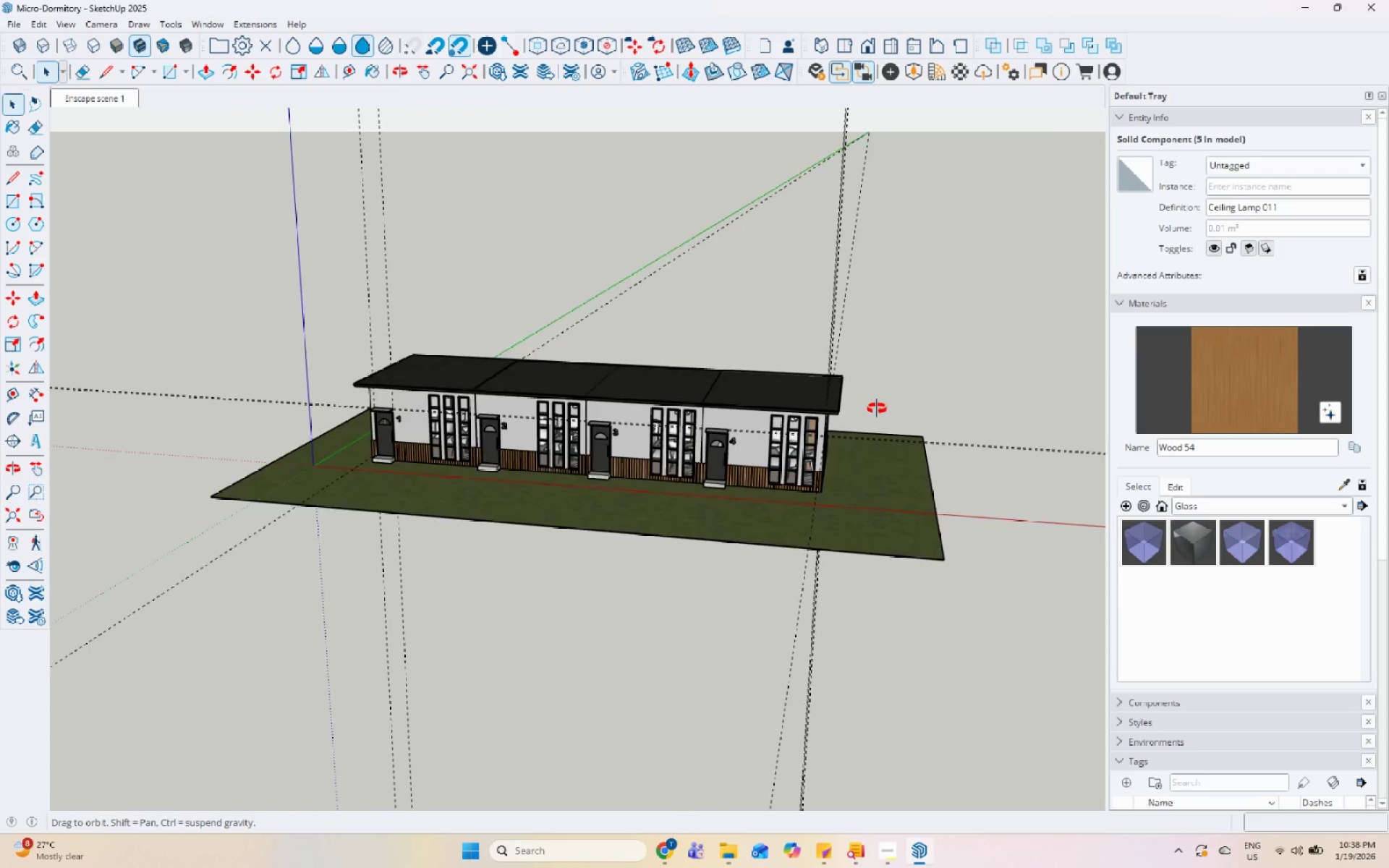 
scroll: coordinate [360, 727], scroll_direction: up, amount: 21.0
 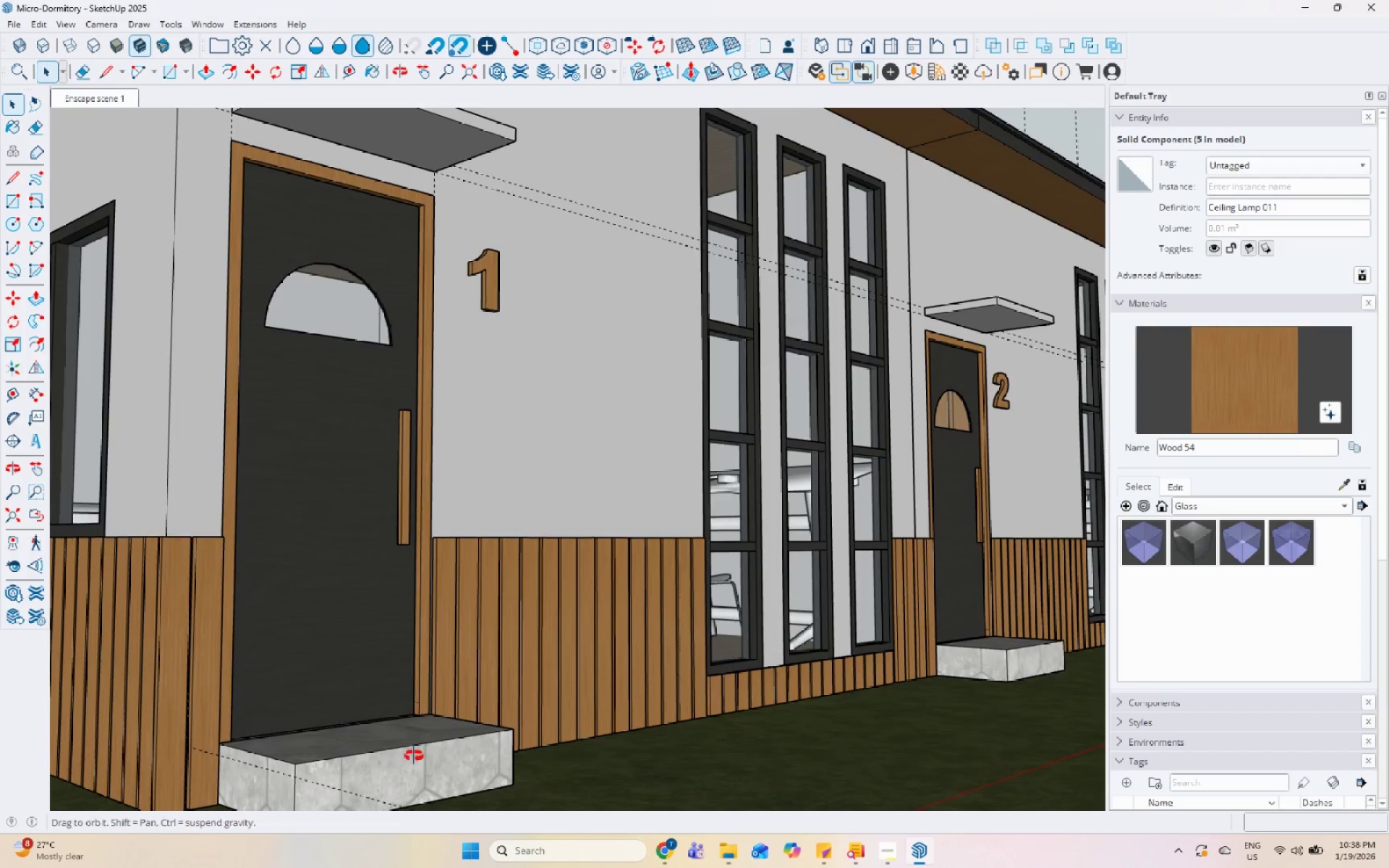 
scroll: coordinate [579, 647], scroll_direction: none, amount: 0.0
 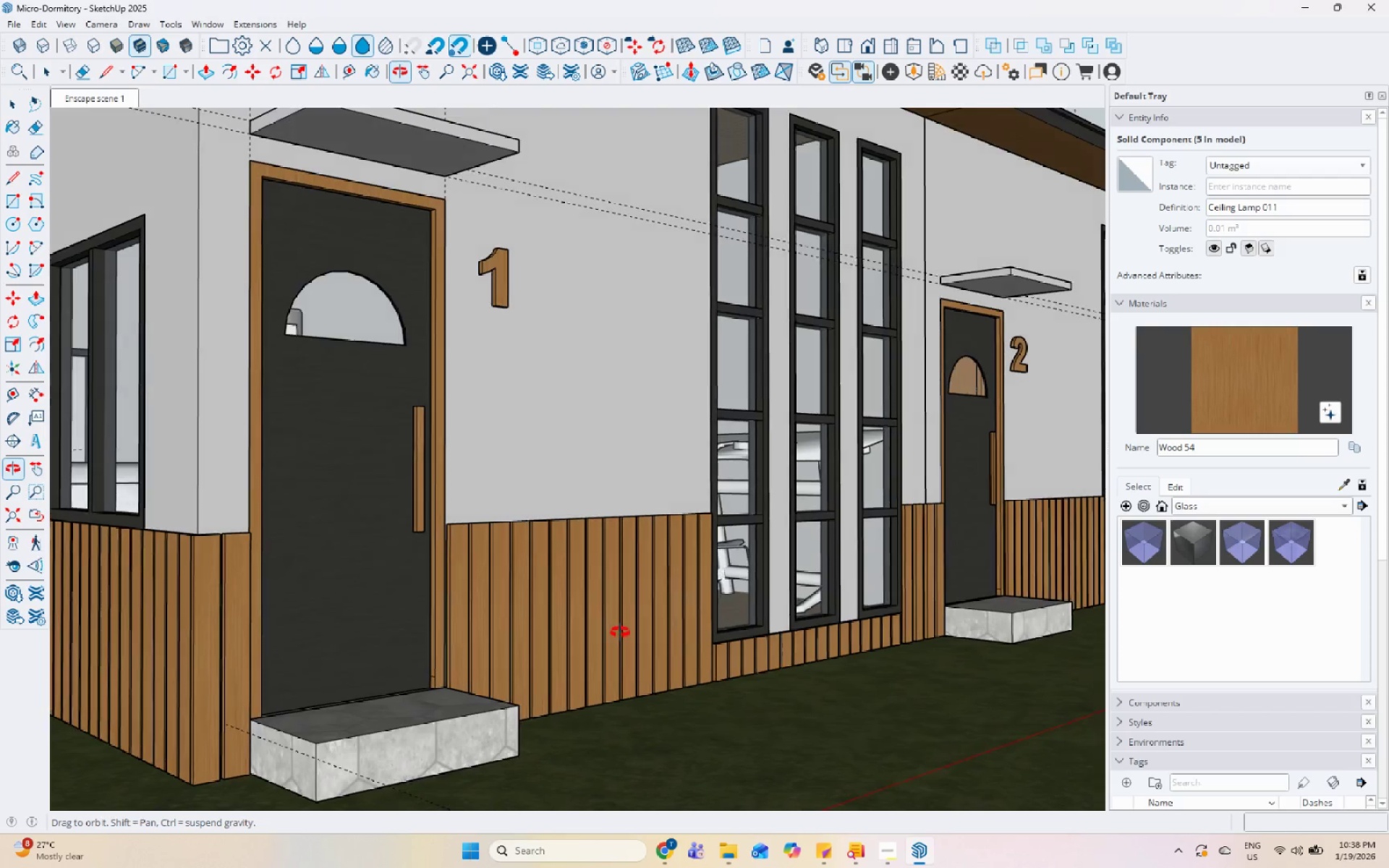 
middle_click([579, 707])
 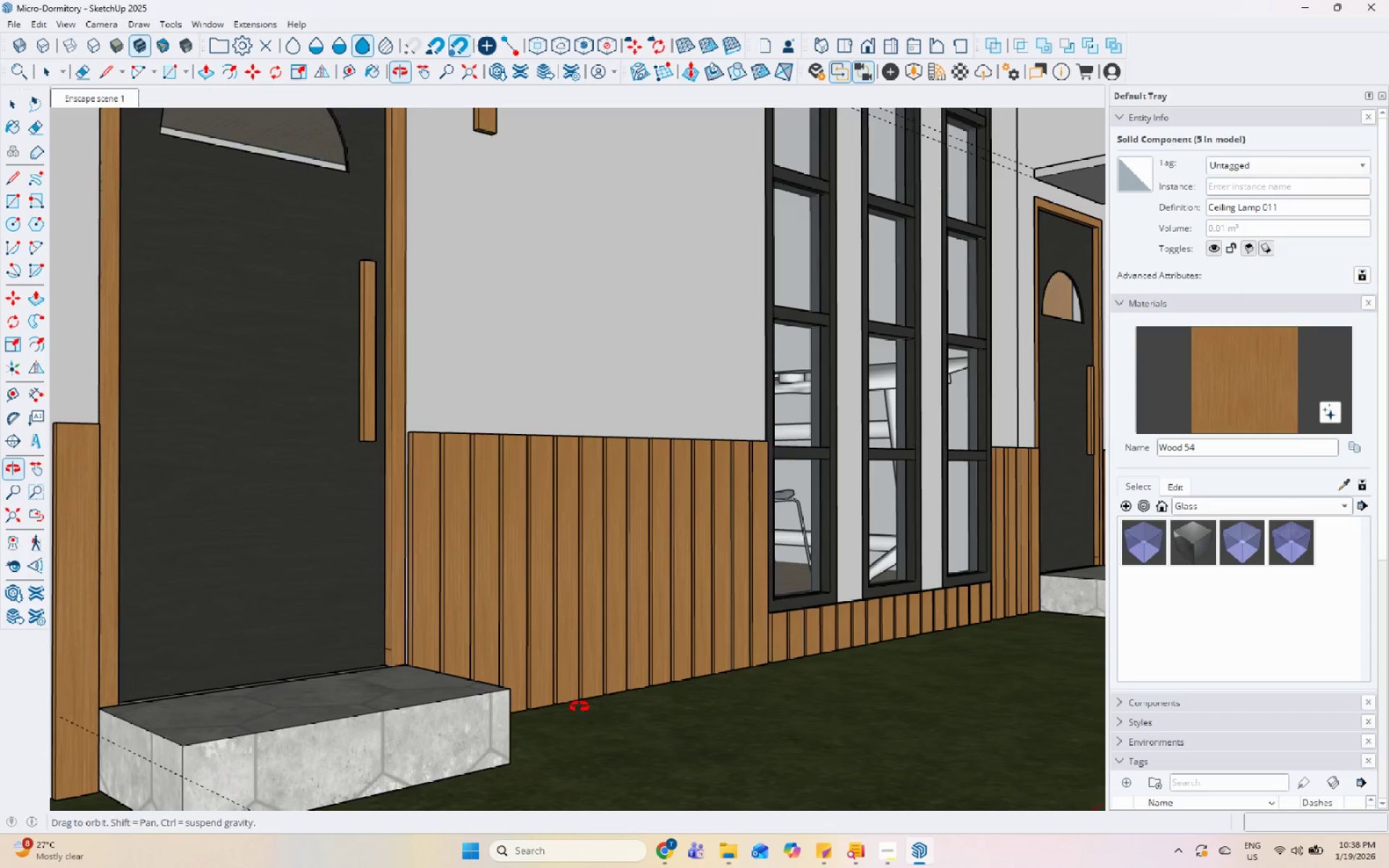 
scroll: coordinate [719, 608], scroll_direction: up, amount: 8.0
 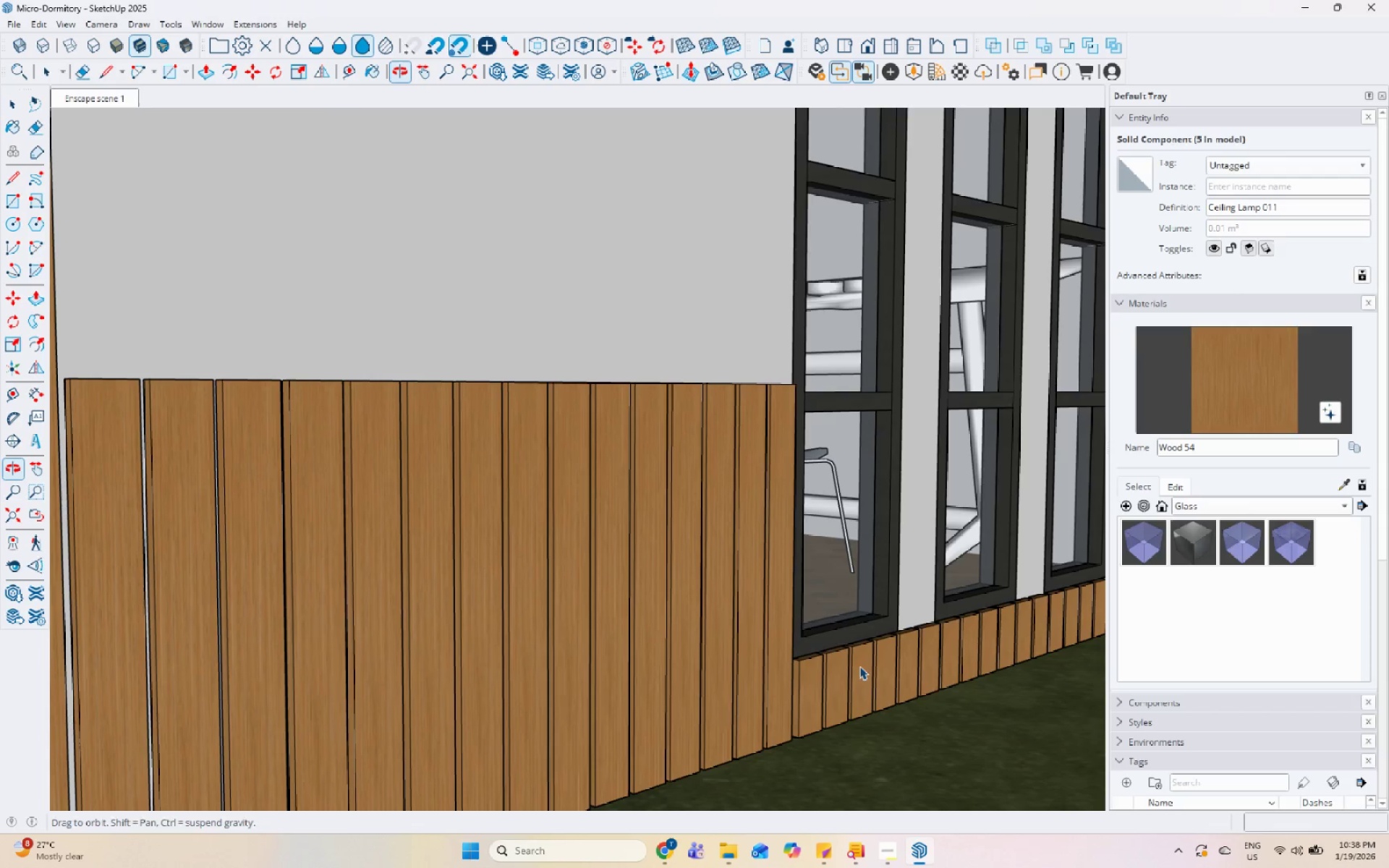 
scroll: coordinate [586, 571], scroll_direction: down, amount: 14.0
 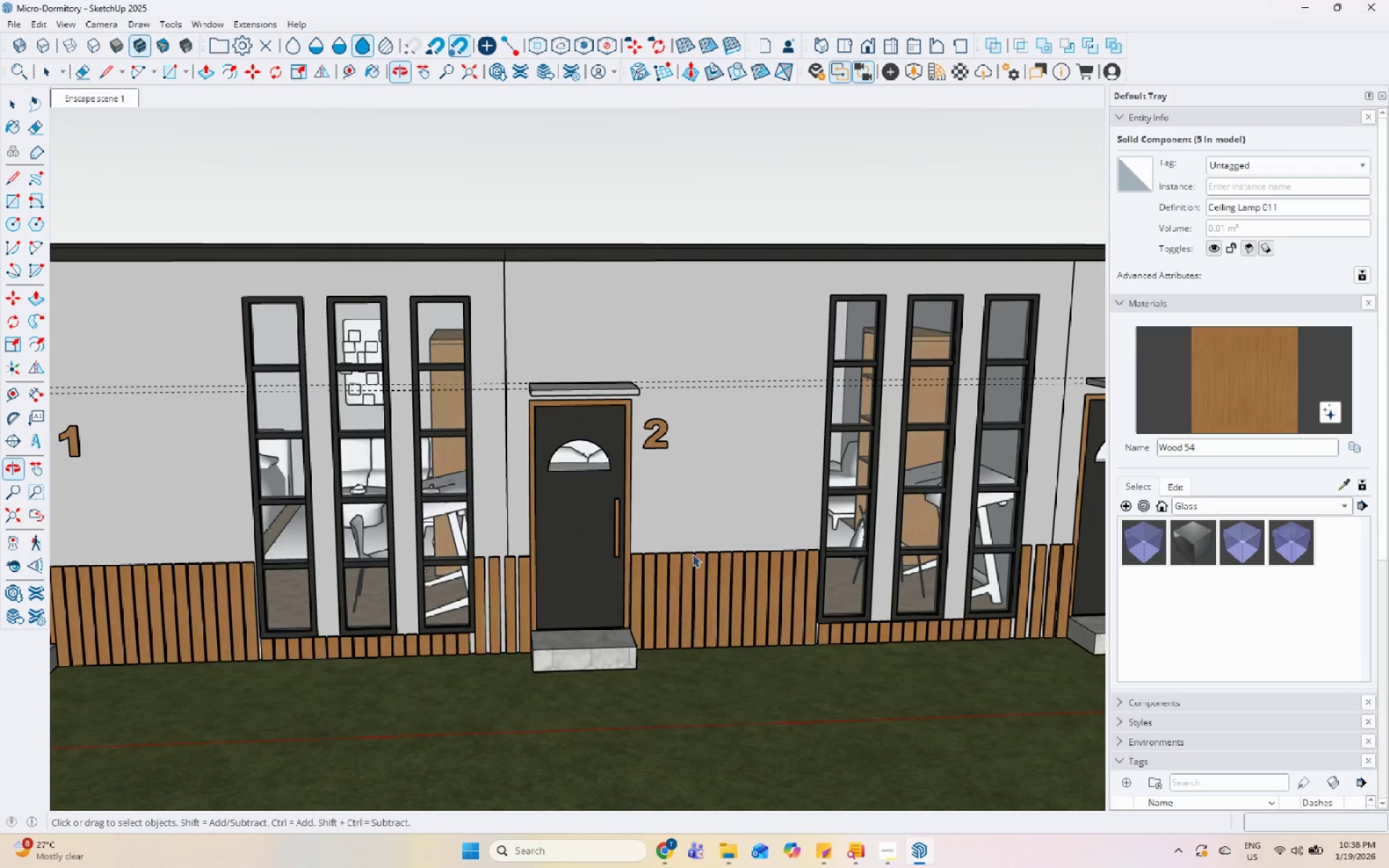 
key(Control+S)